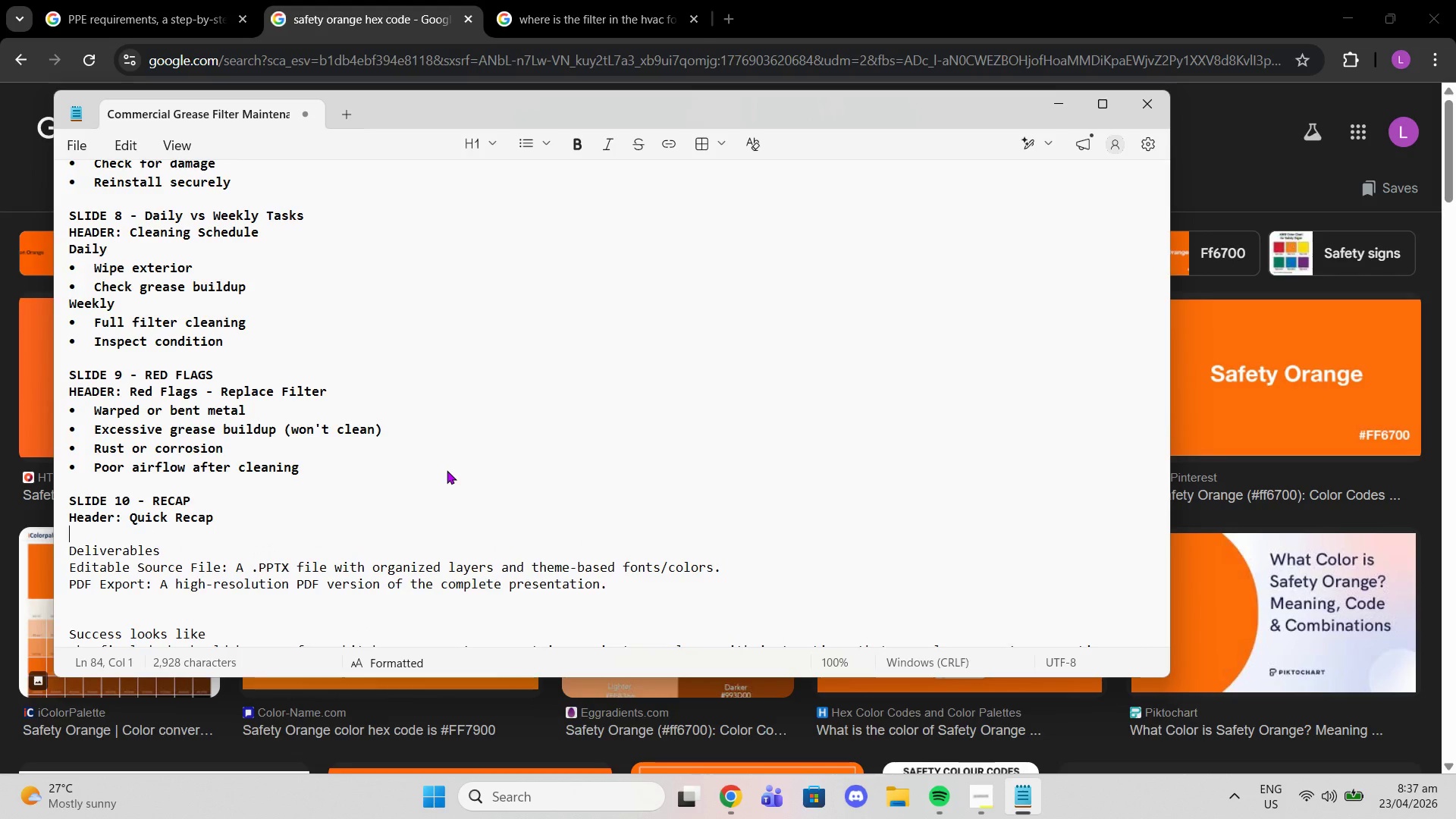 
 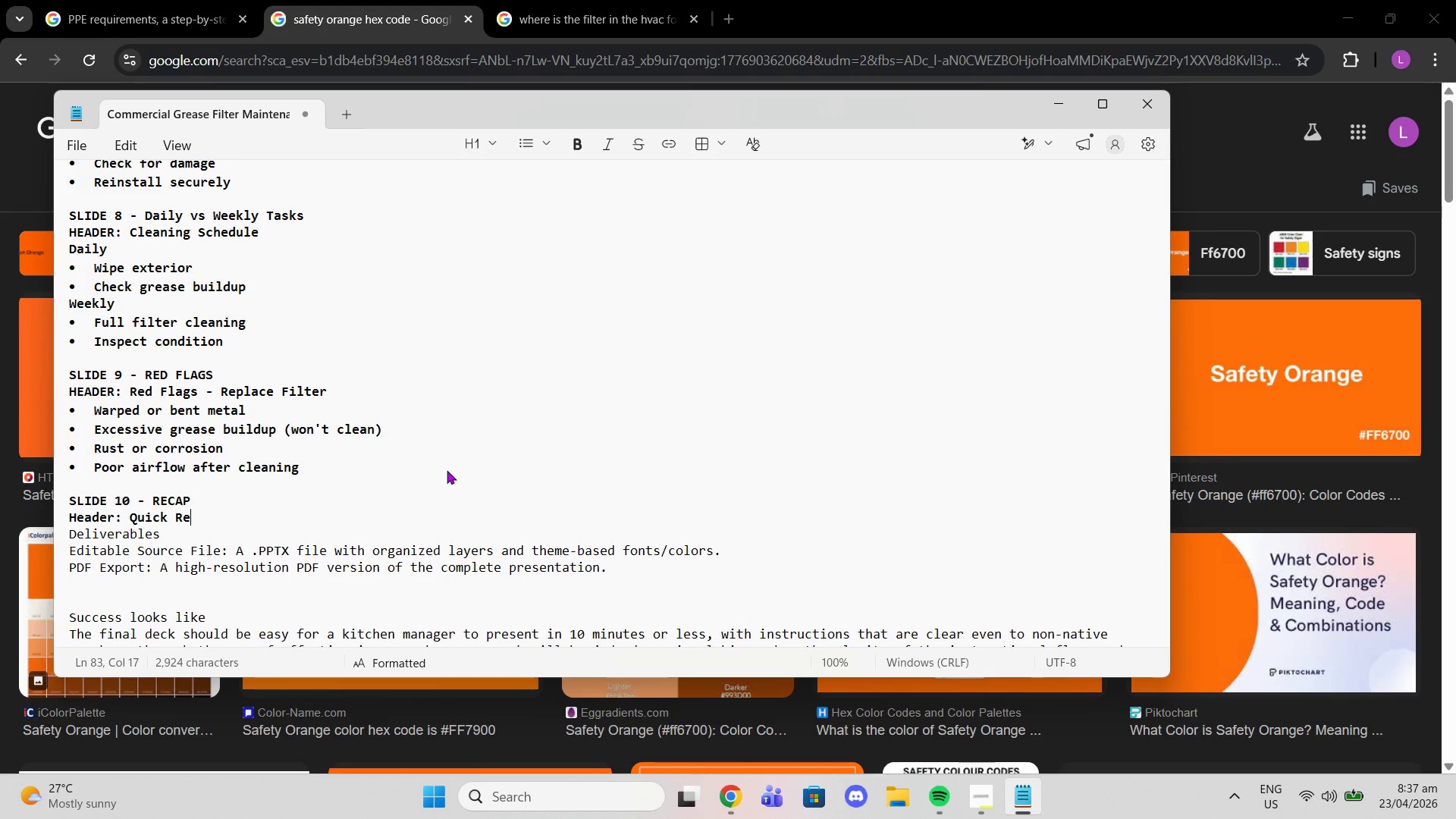 
key(Enter)
 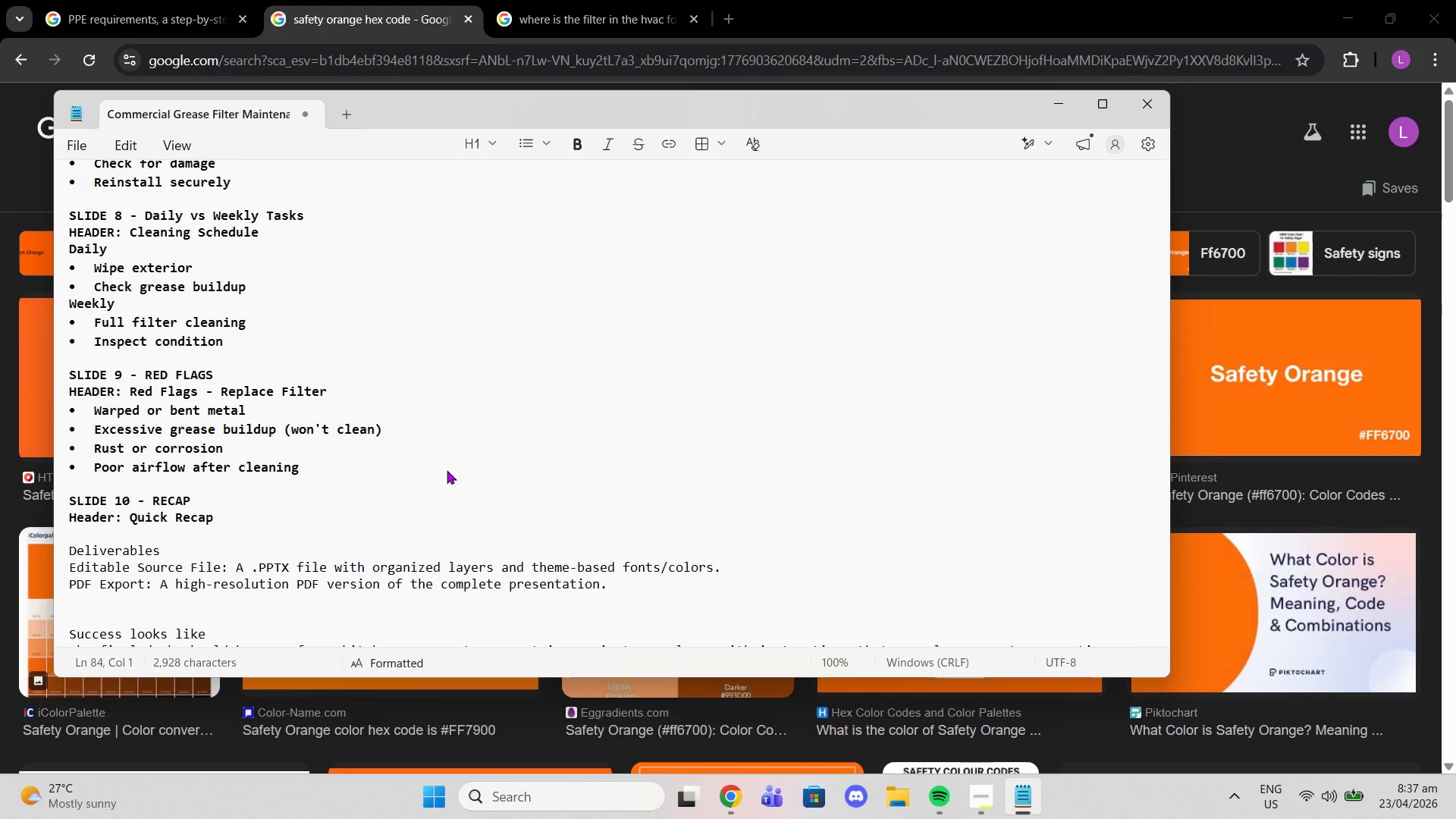 
key(1)
 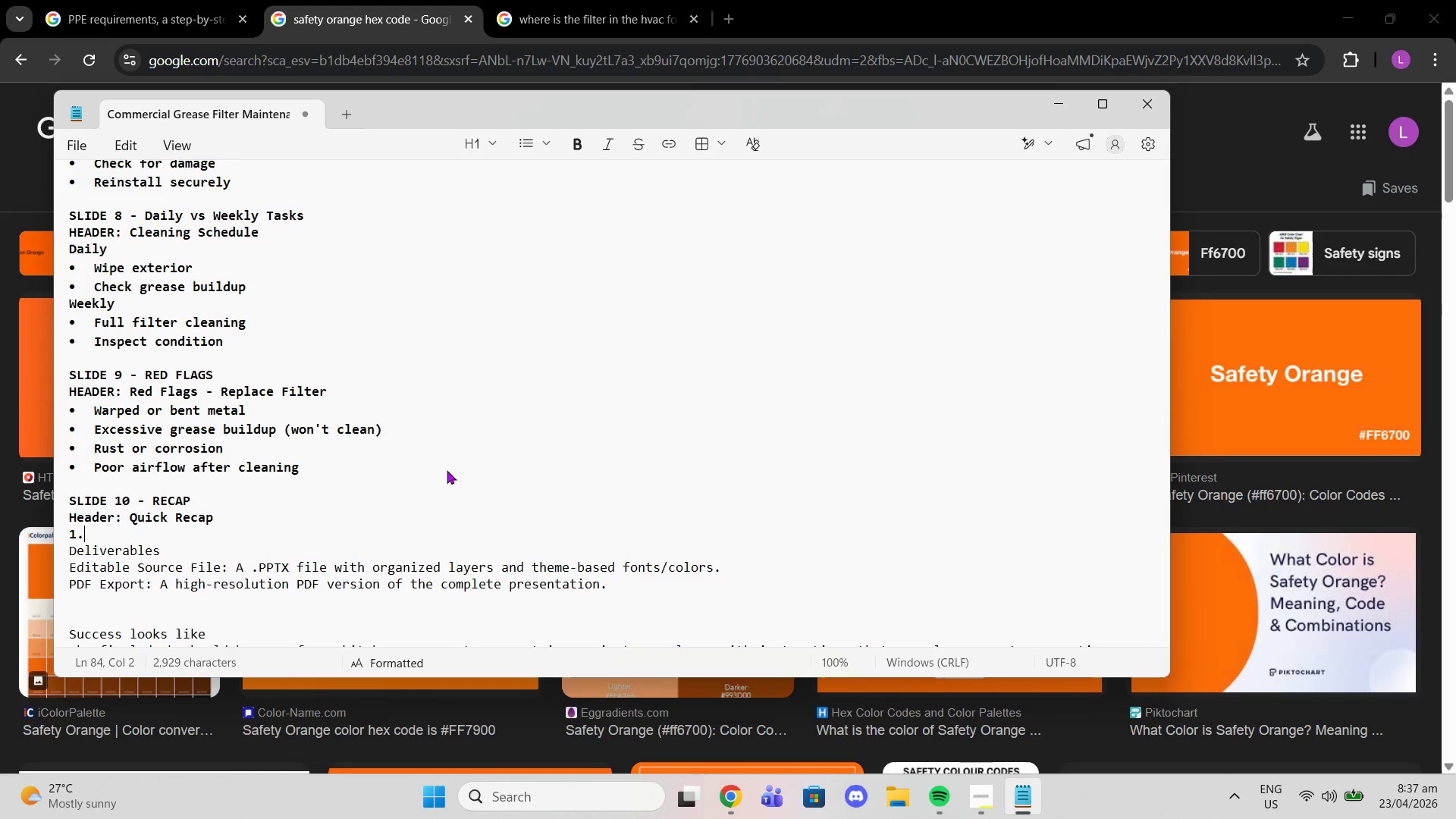 
key(Period)
 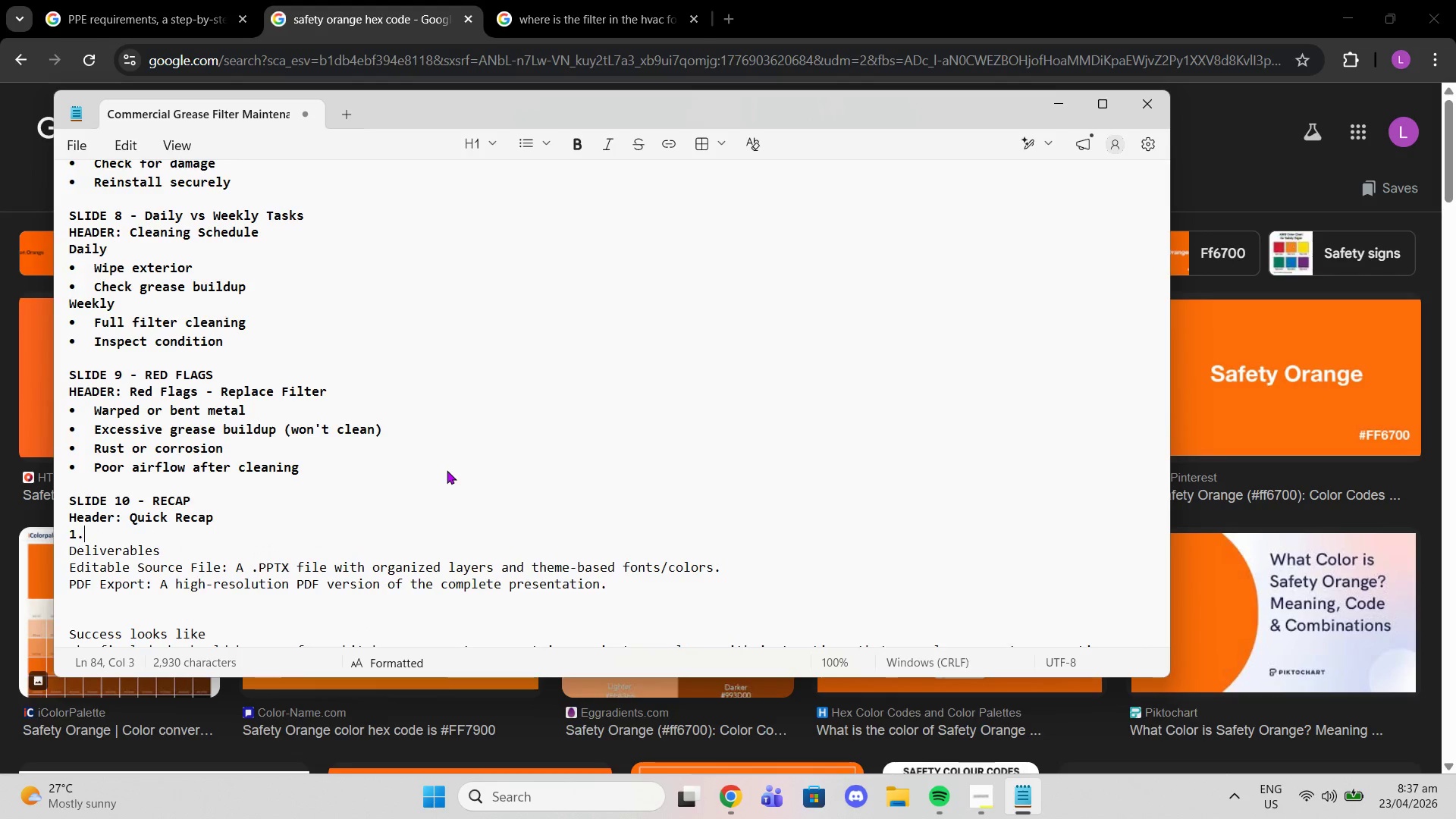 
key(Space)
 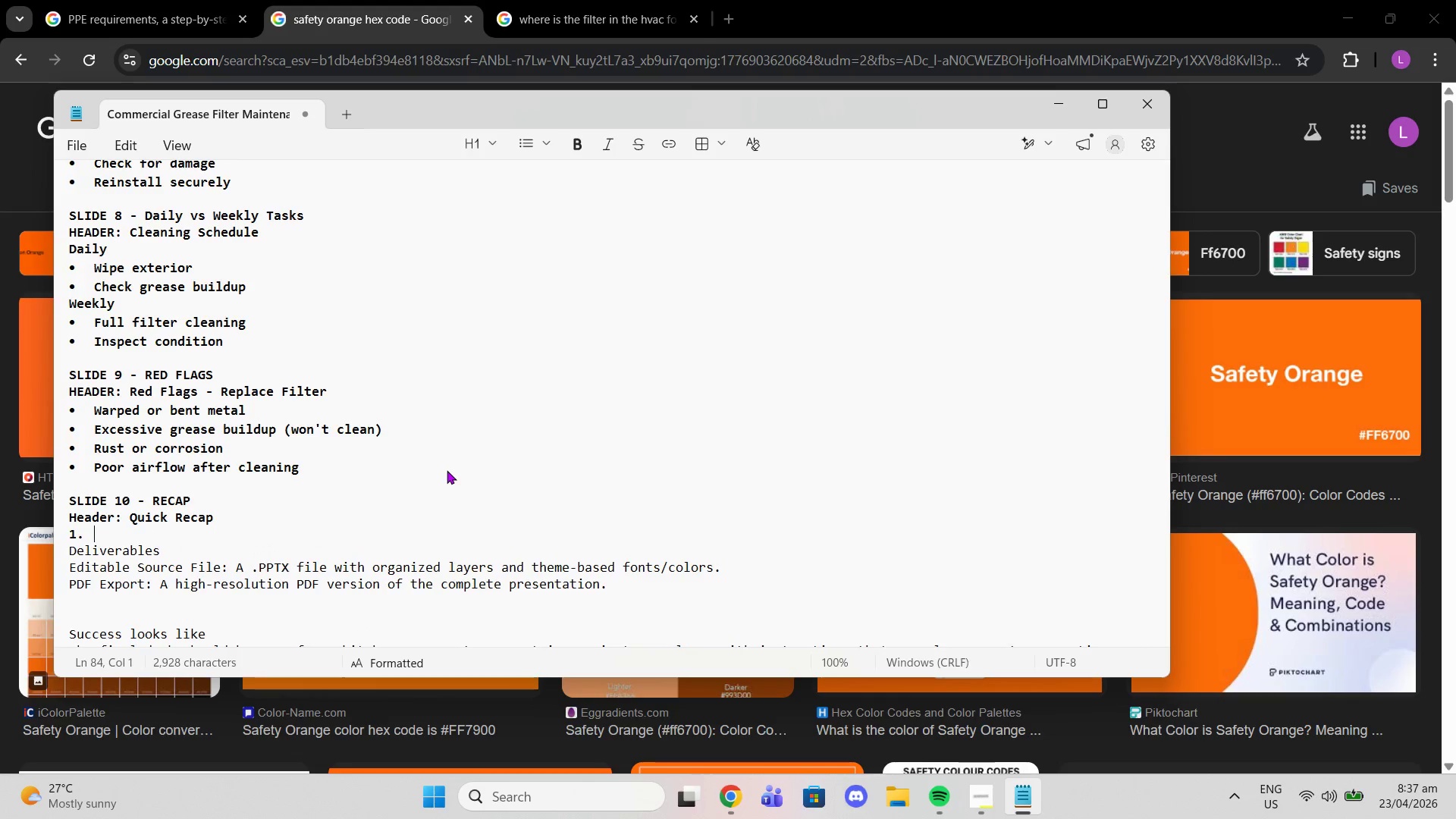 
key(Shift+ShiftLeft)
 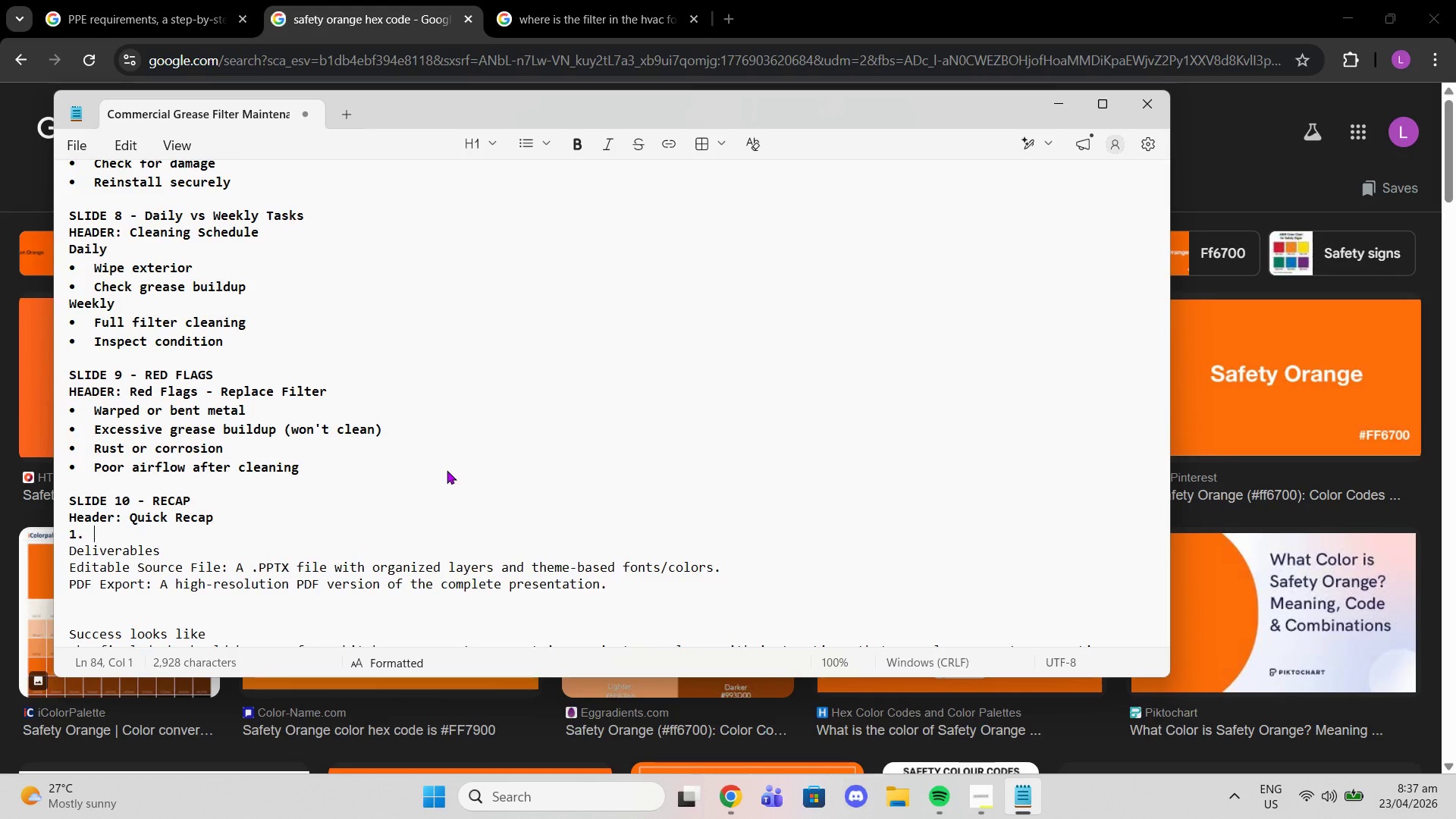 
key(Shift+W)
 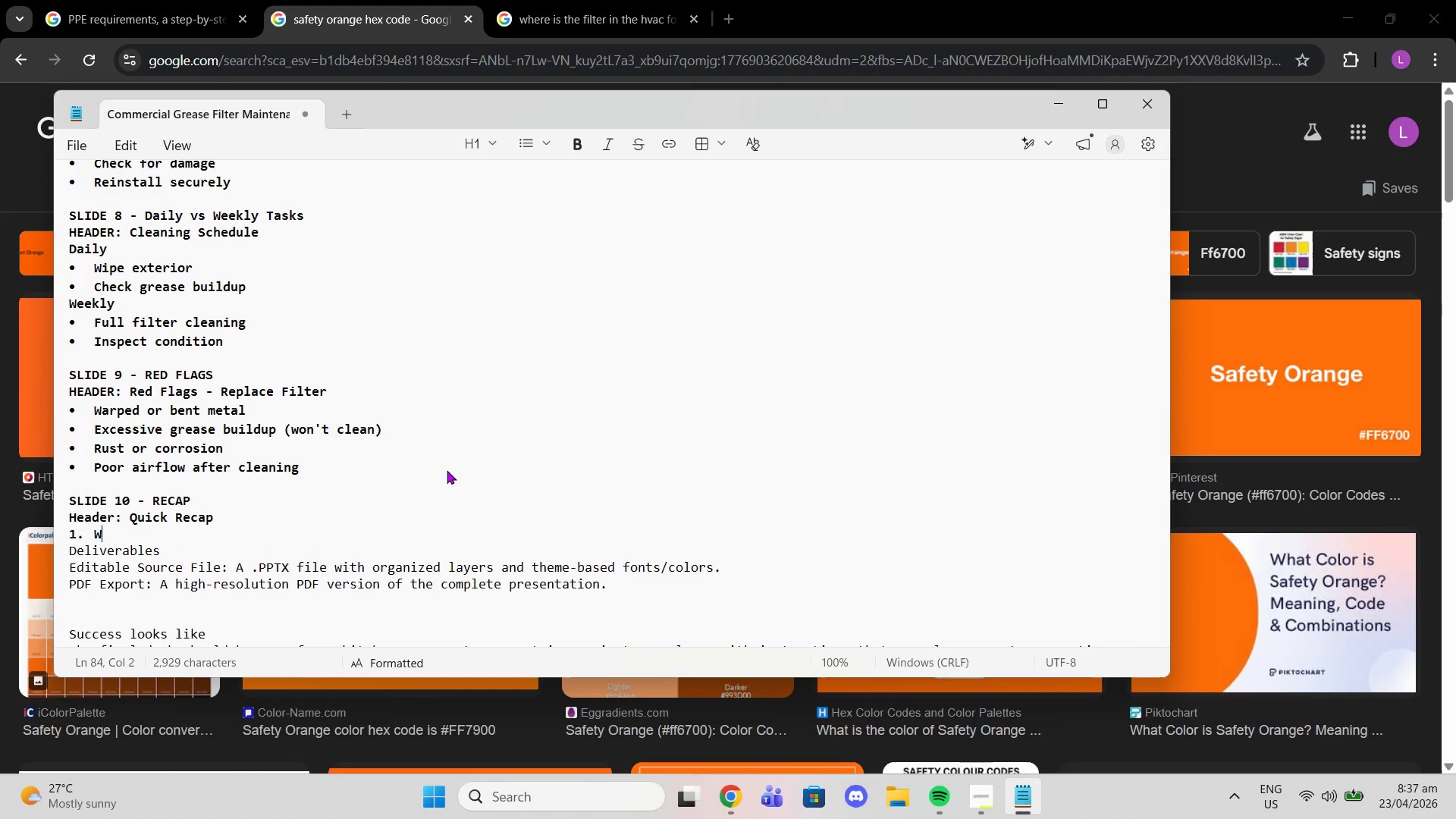 
key(Backspace)
 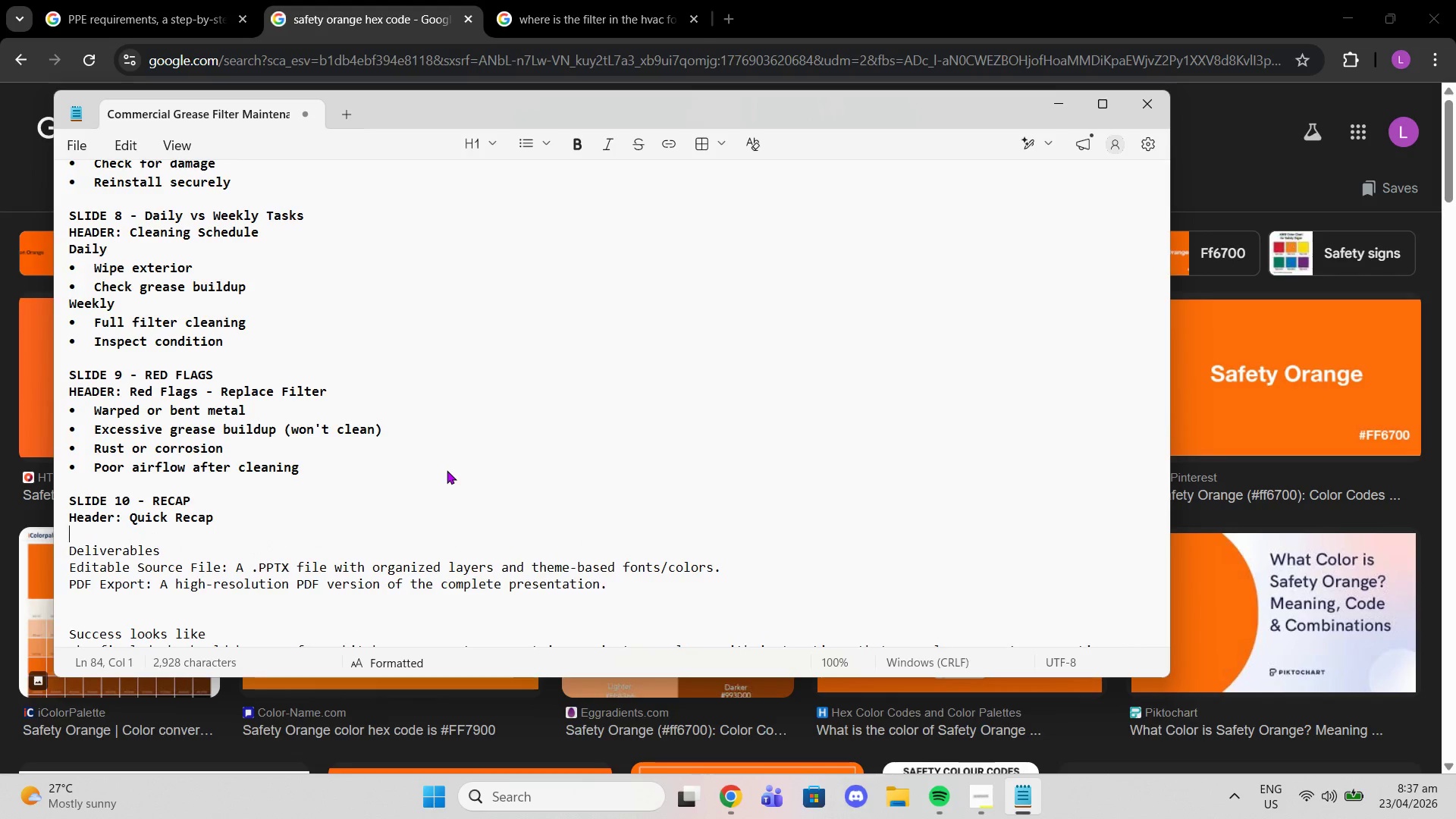 
key(Backspace)
 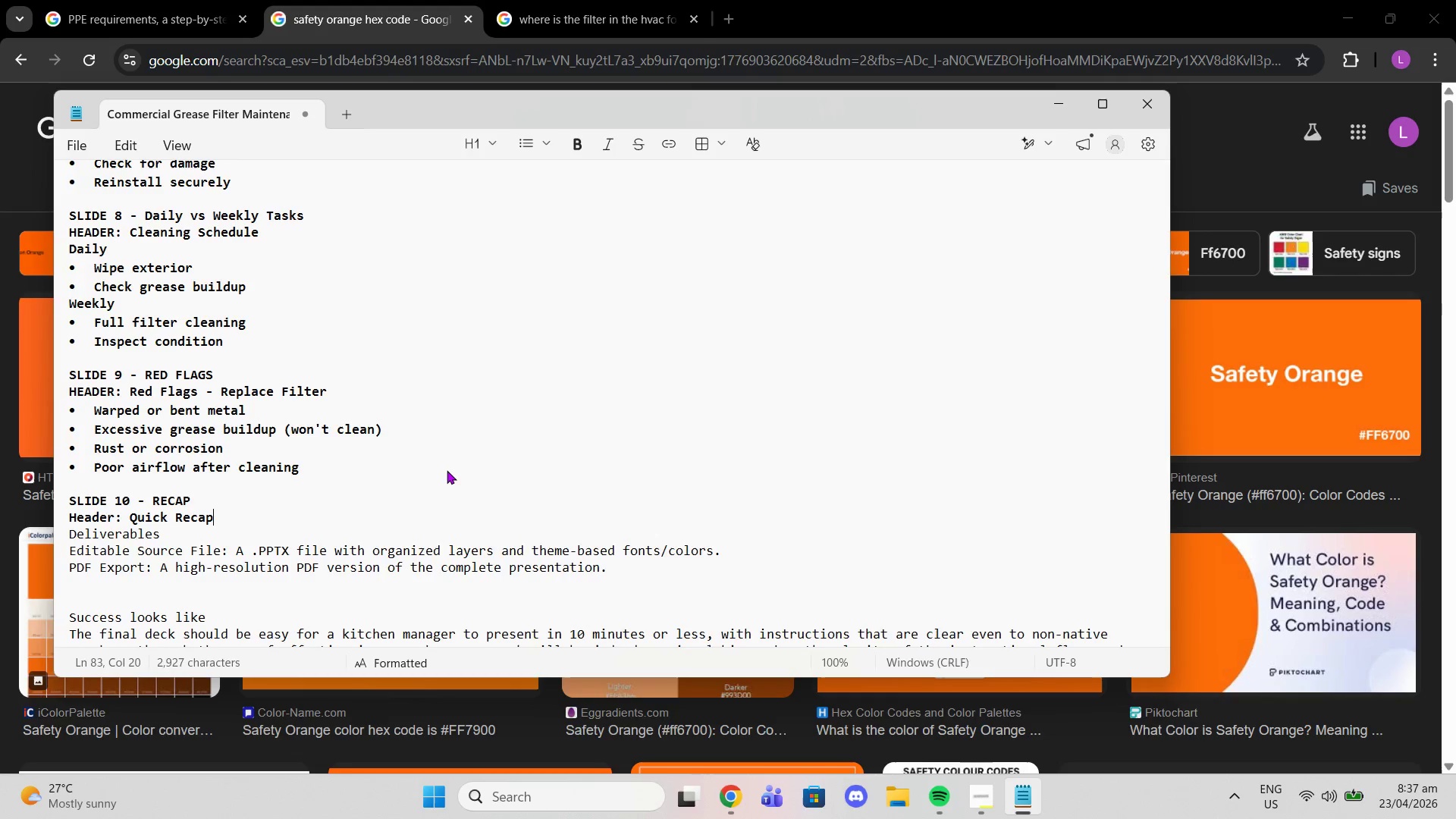 
key(Backspace)
 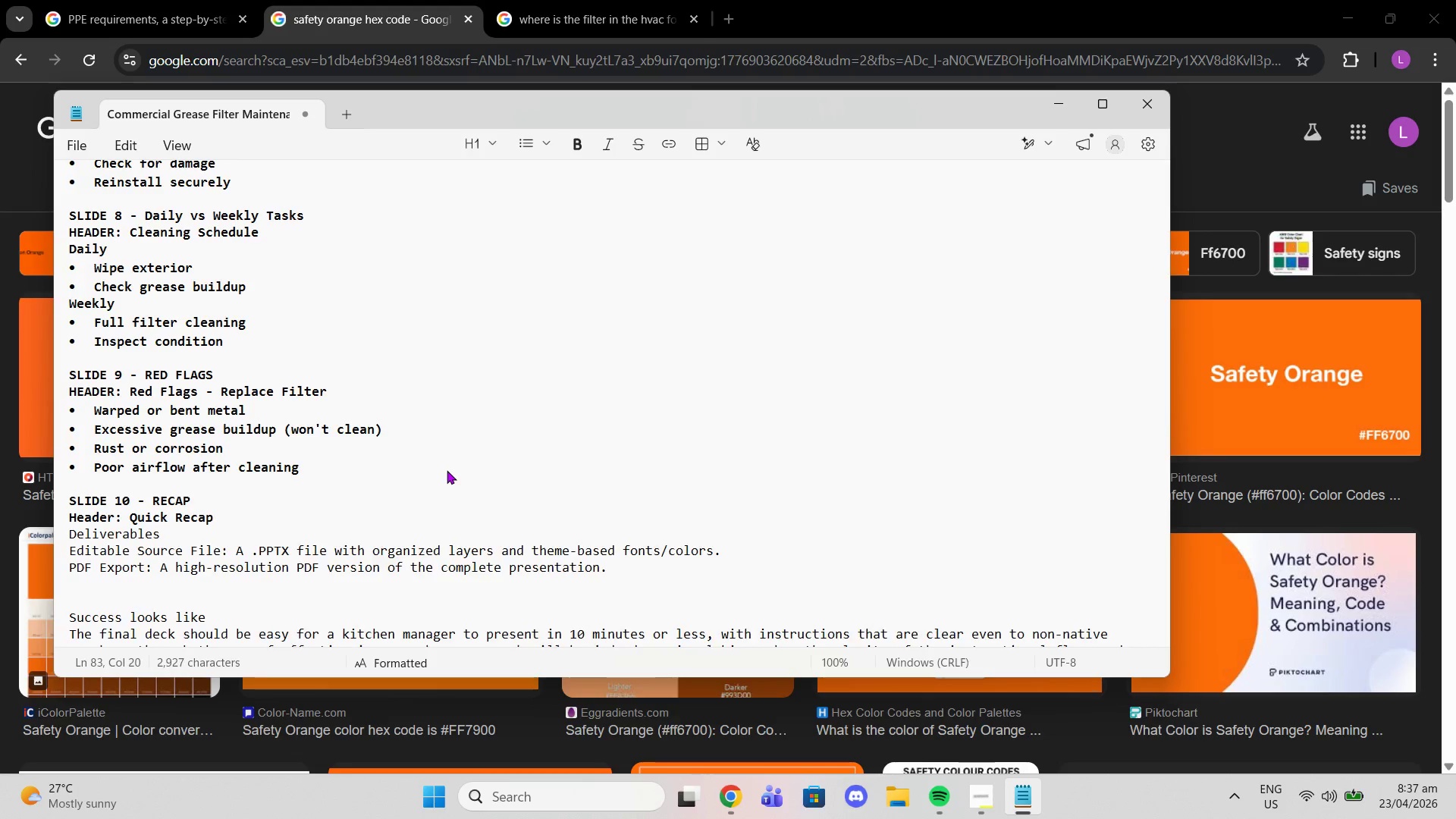 
key(Enter)
 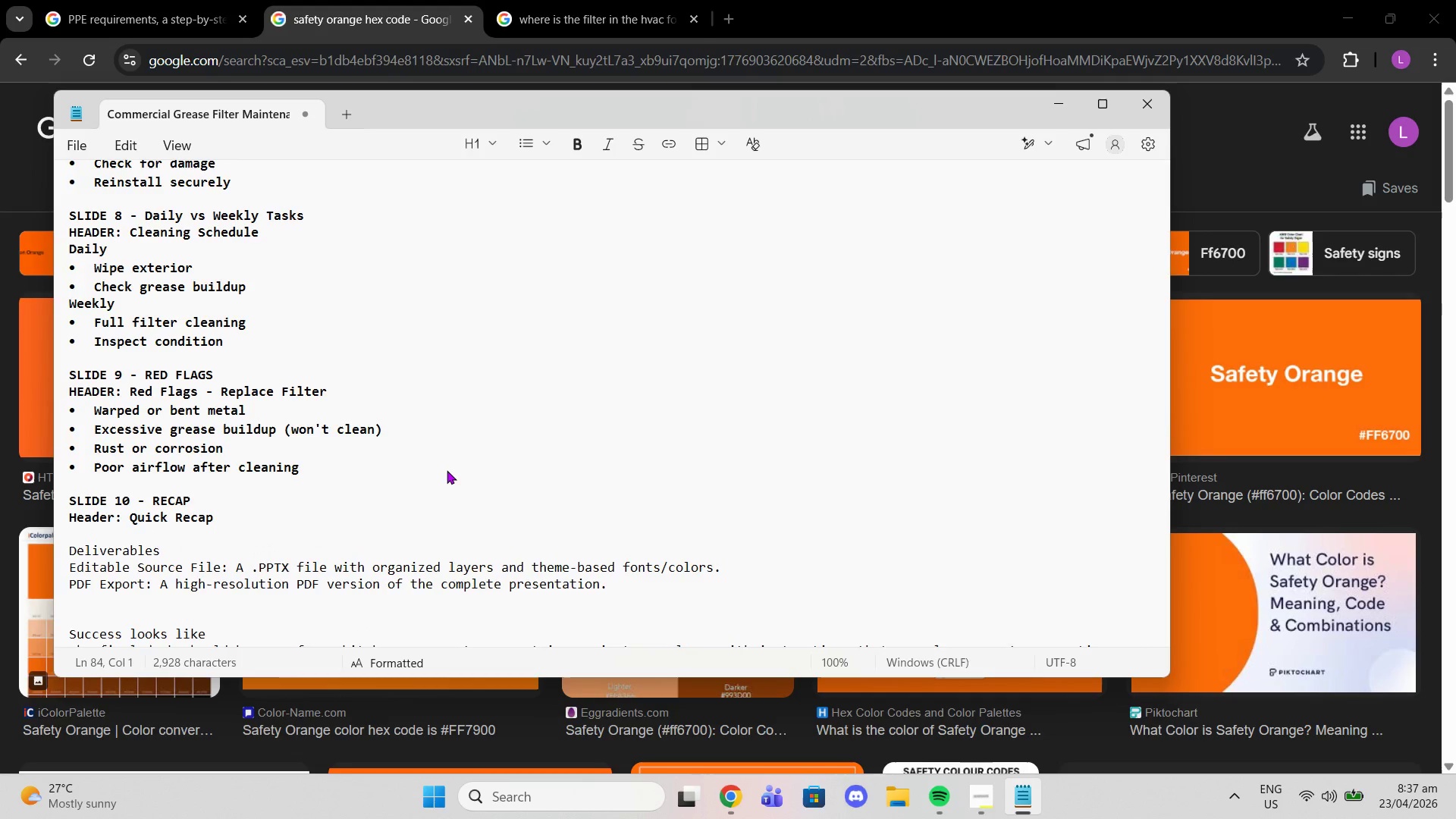 
type(Wear PPE)
 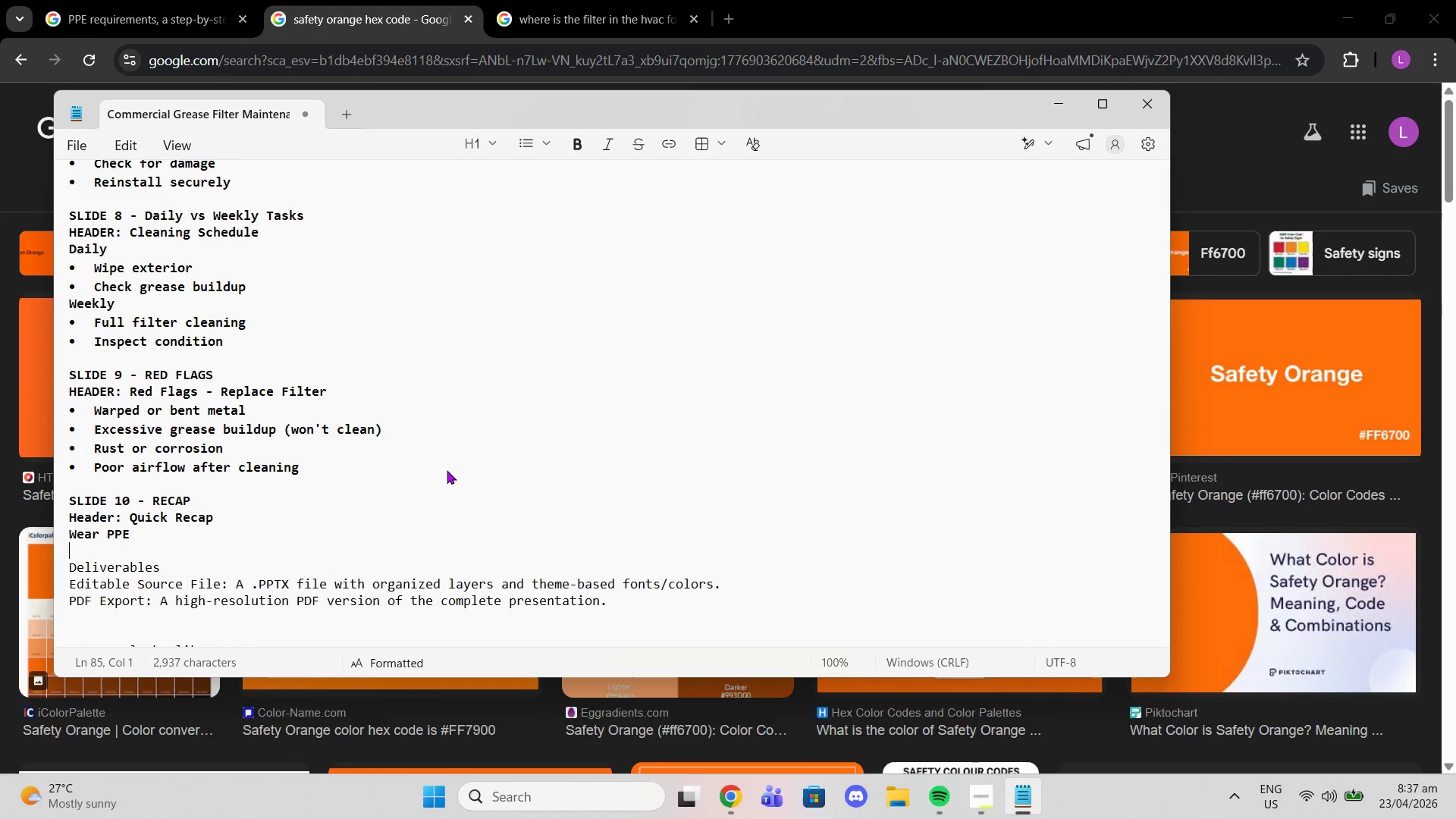 
key(Shift+Enter)
 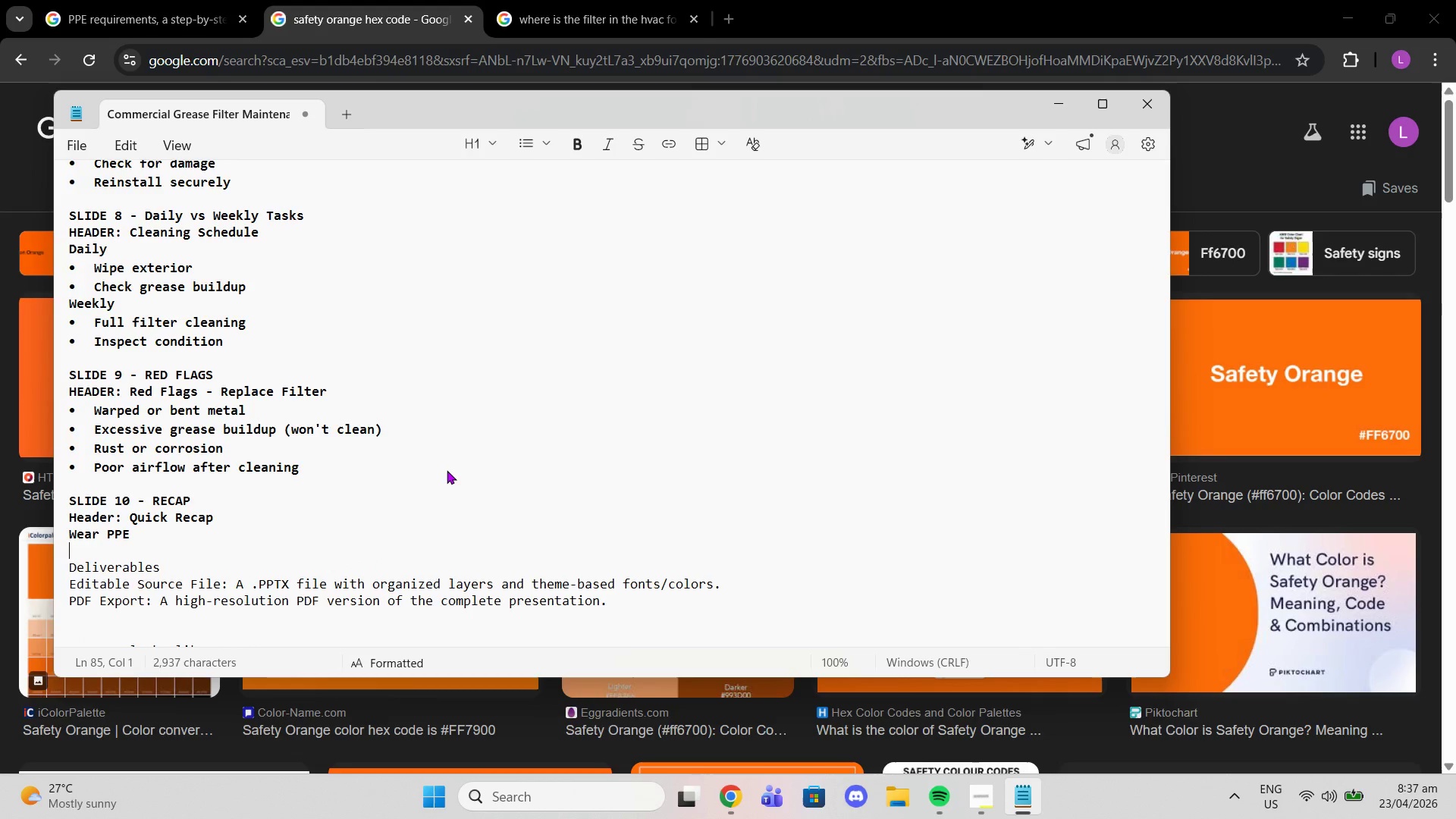 
type(CLean properly)
 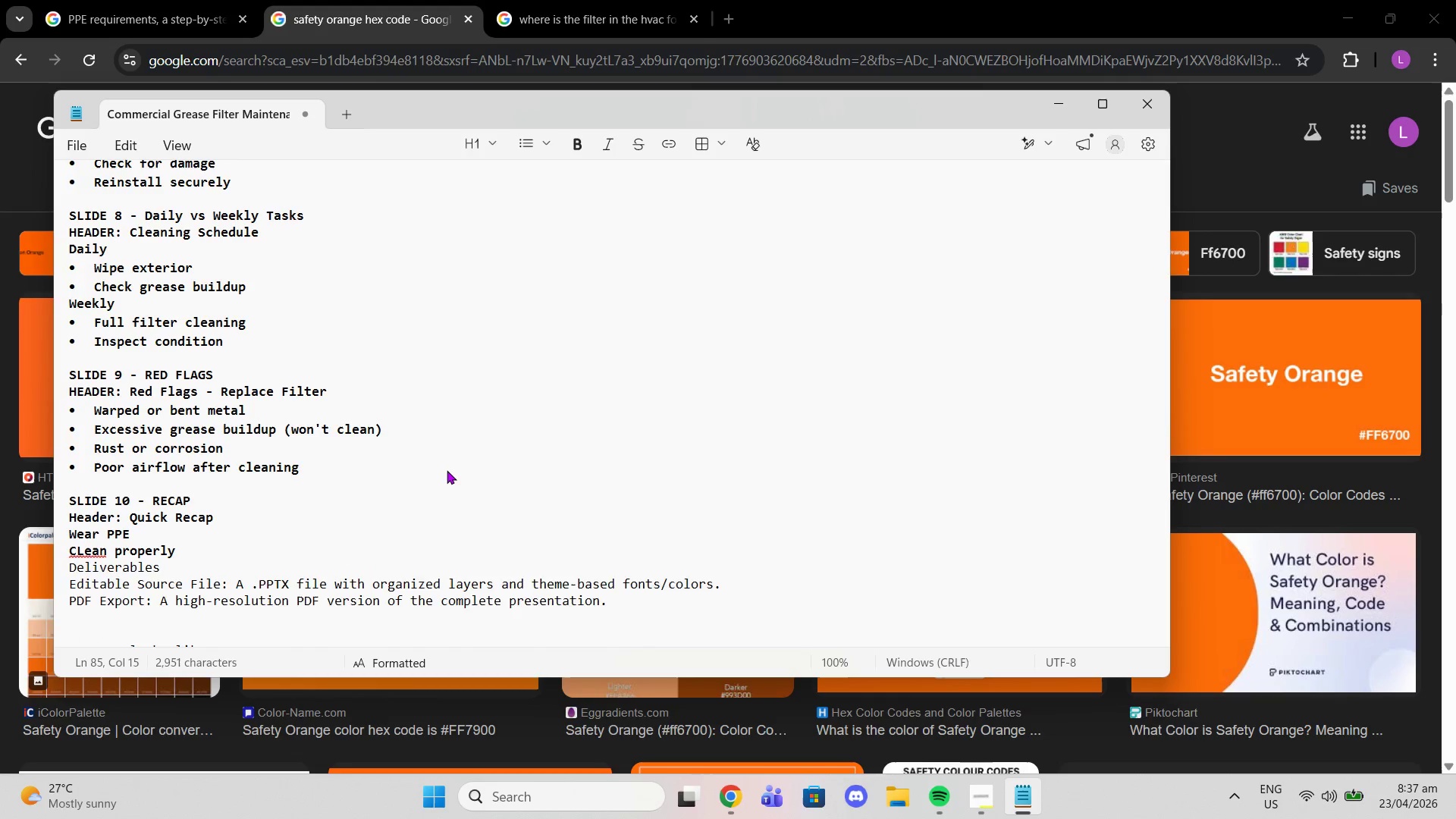 
key(Enter)
 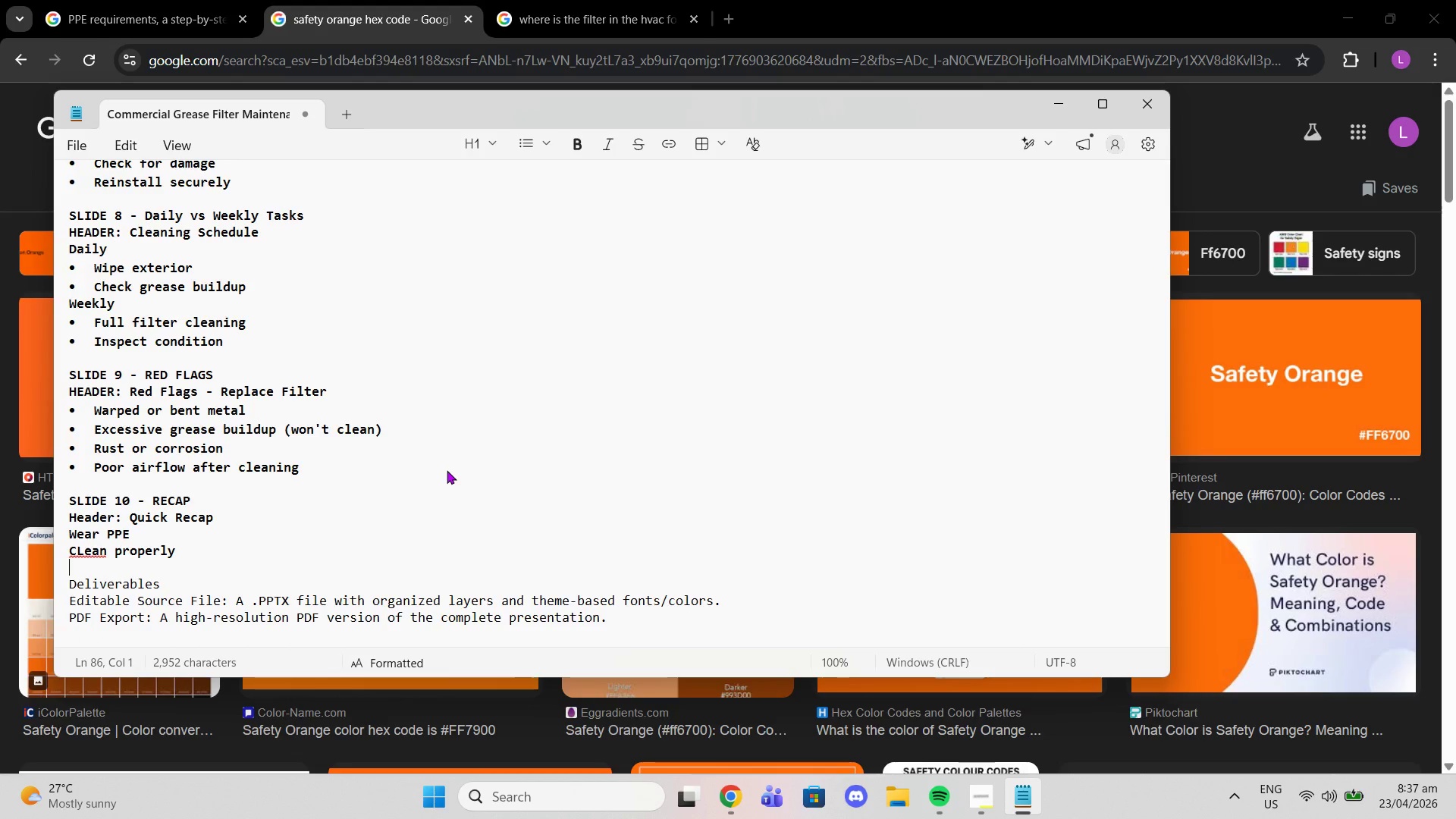 
type(Change )
key(Backspace)
key(Backspace)
key(Backspace)
key(Backspace)
key(Backspace)
key(Backspace)
key(Backspace)
type(Replace if Dma)
key(Backspace)
key(Backspace)
key(Backspace)
type(damaged)
 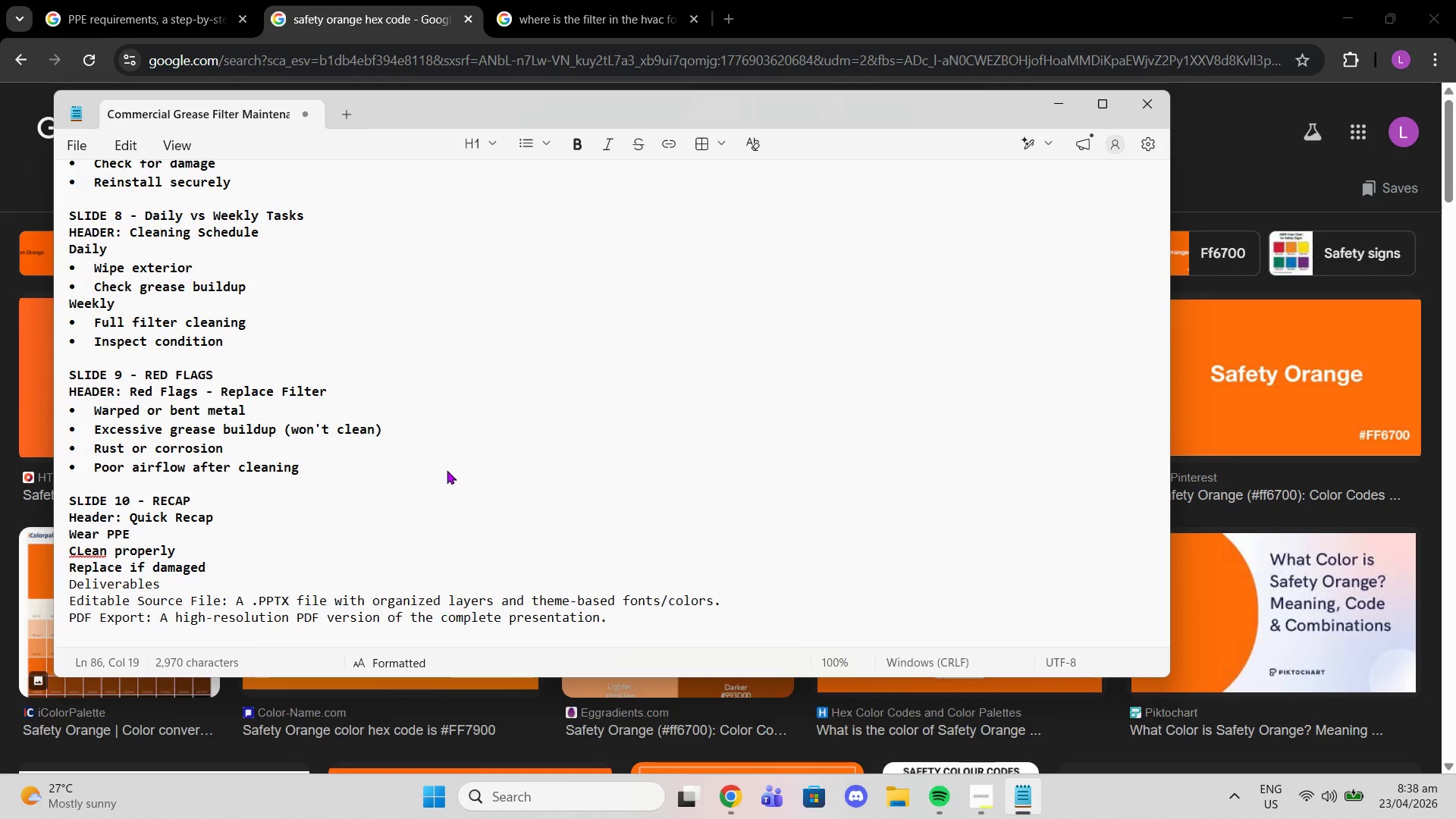 
left_click_drag(start_coordinate=[261, 563], to_coordinate=[94, 535])
 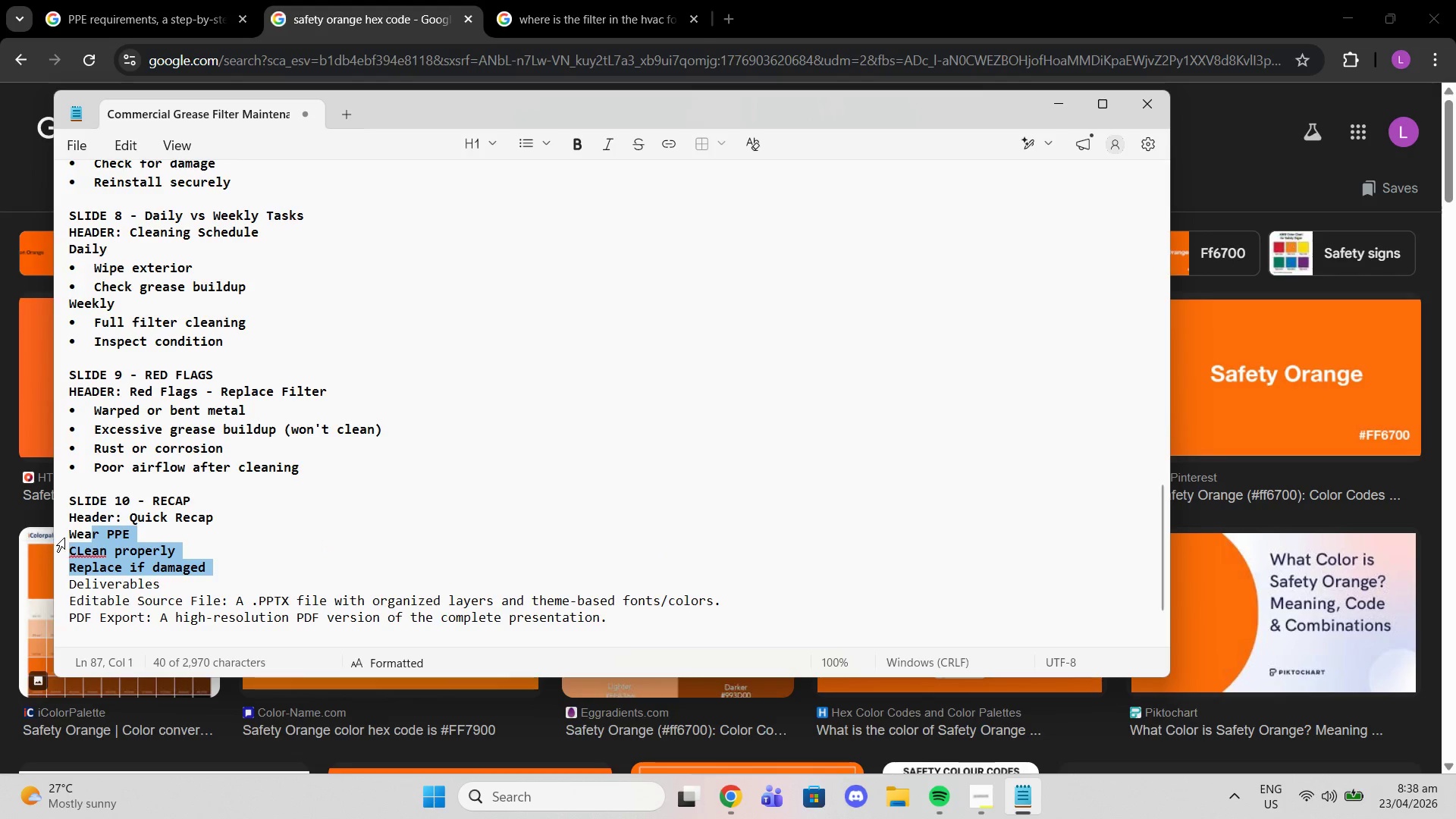 
left_click([67, 529])
 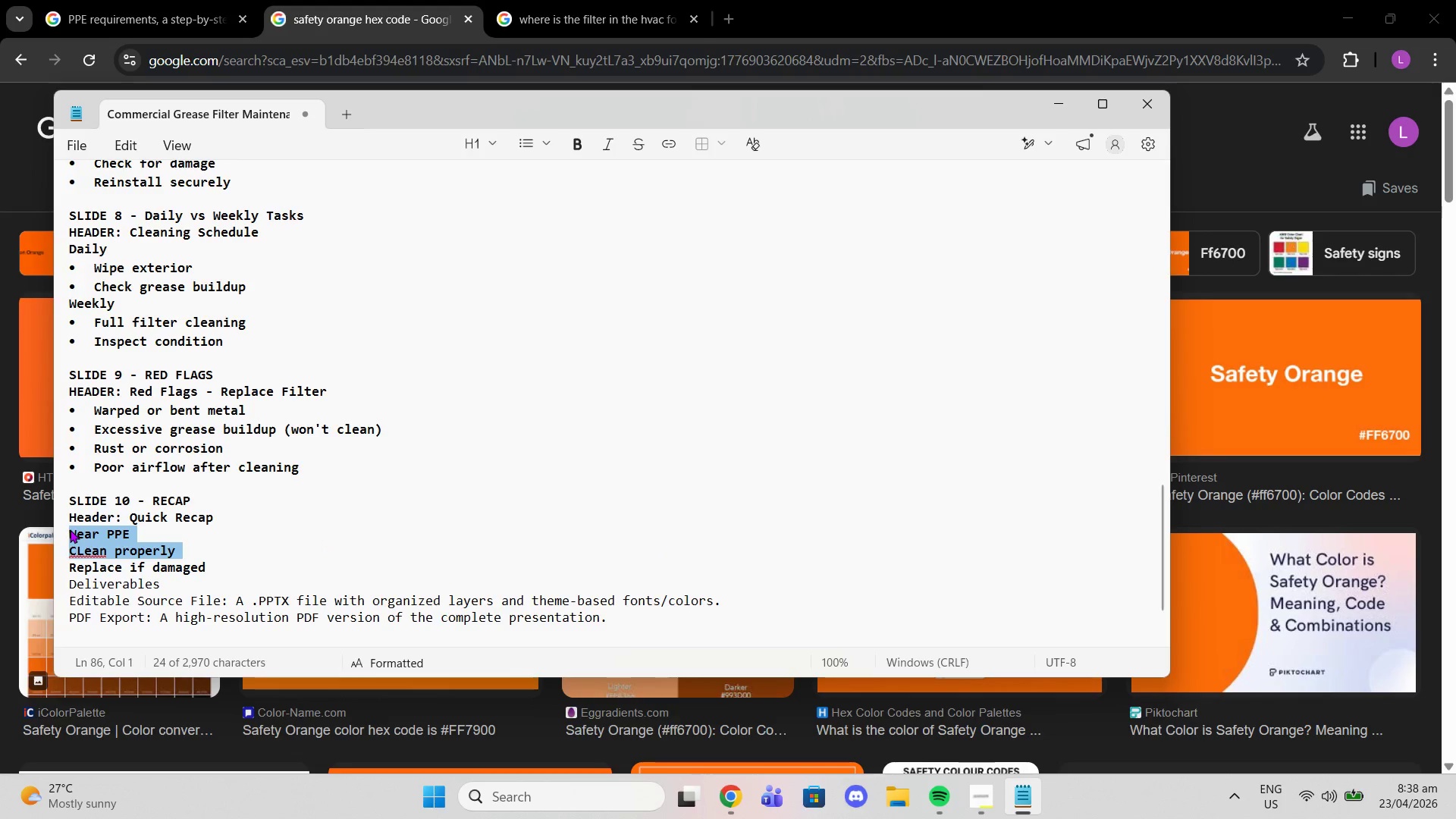 
triple_click([71, 529])
 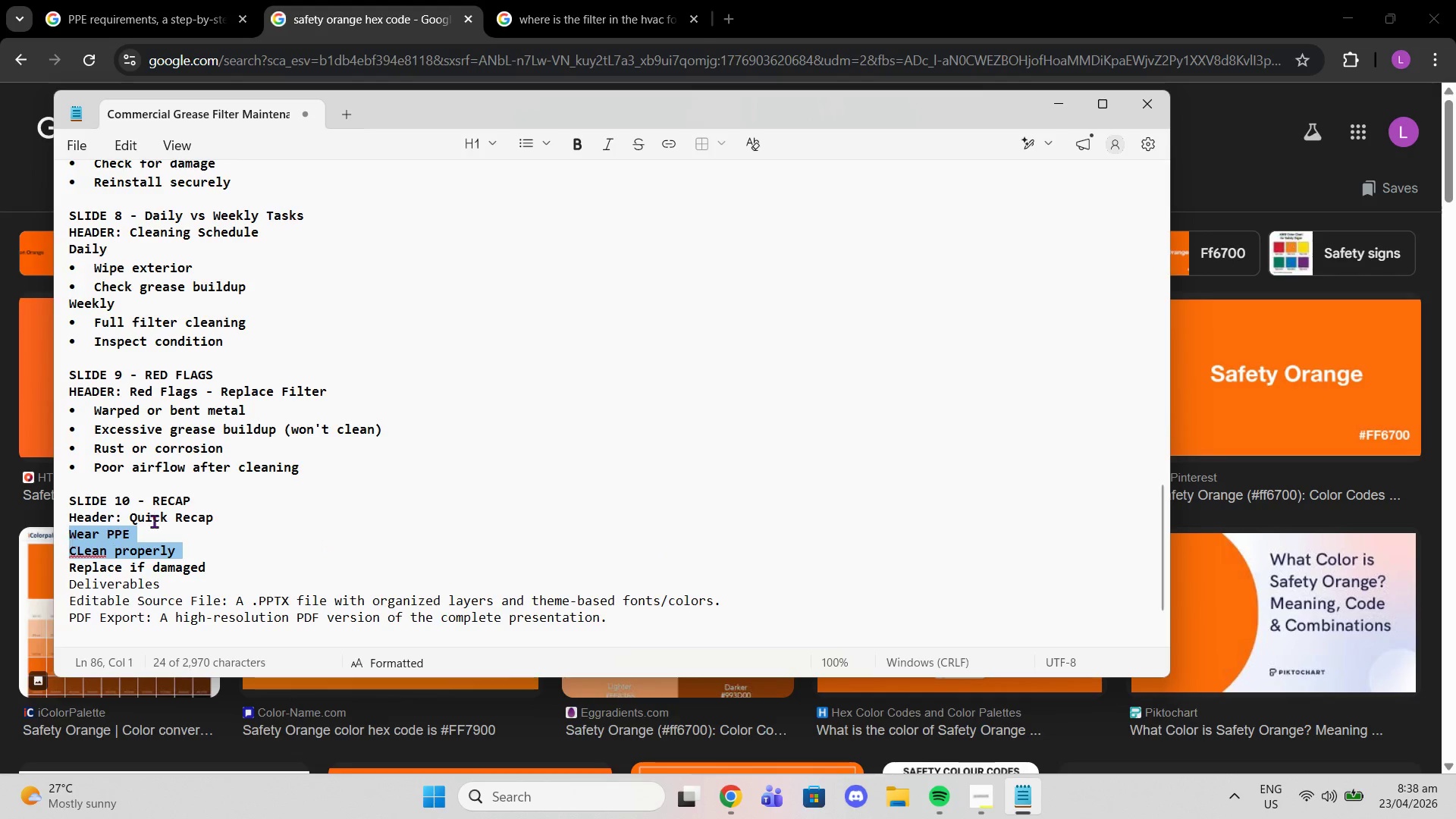 
left_click([158, 521])
 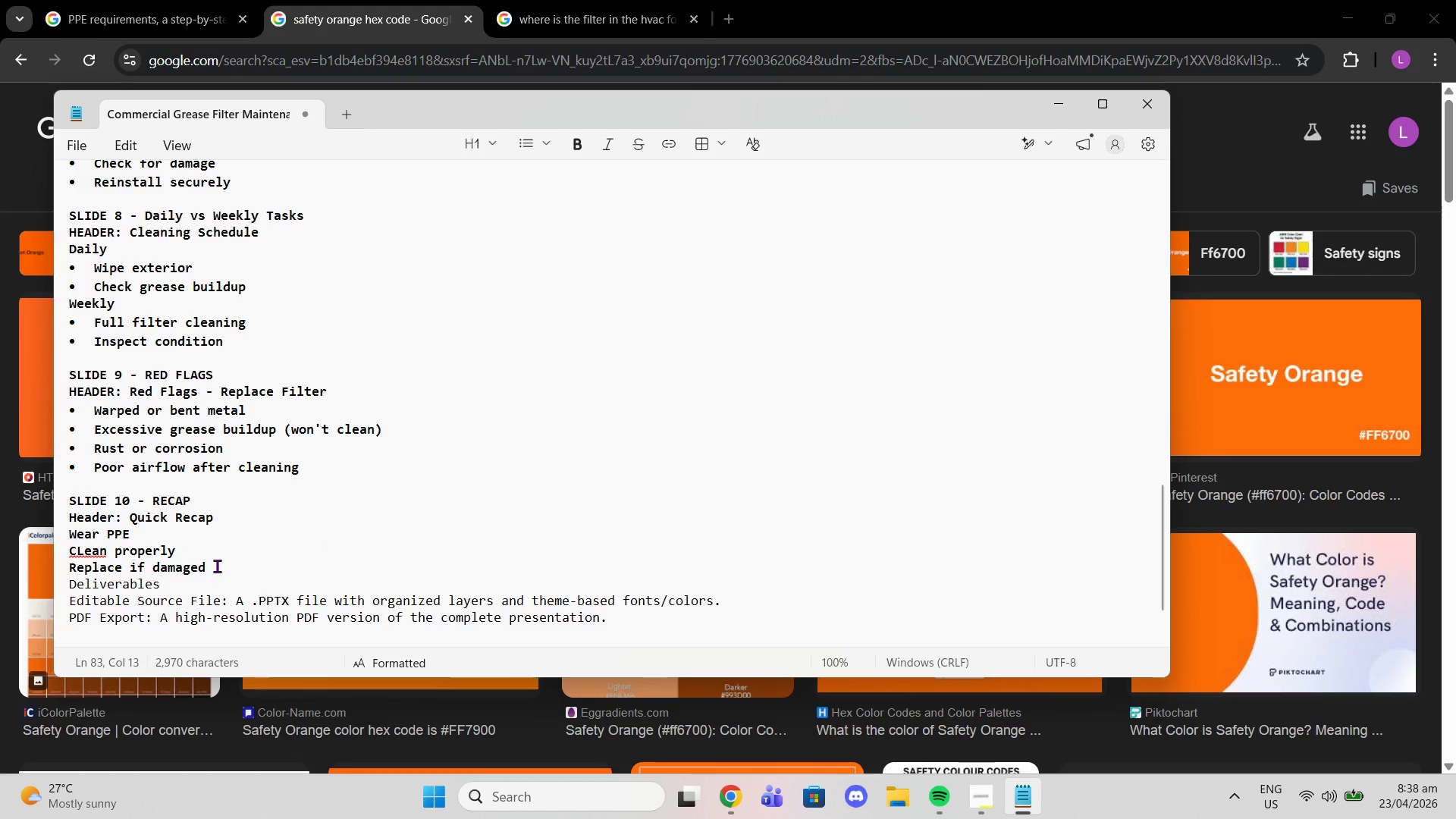 
left_click_drag(start_coordinate=[217, 566], to_coordinate=[64, 537])
 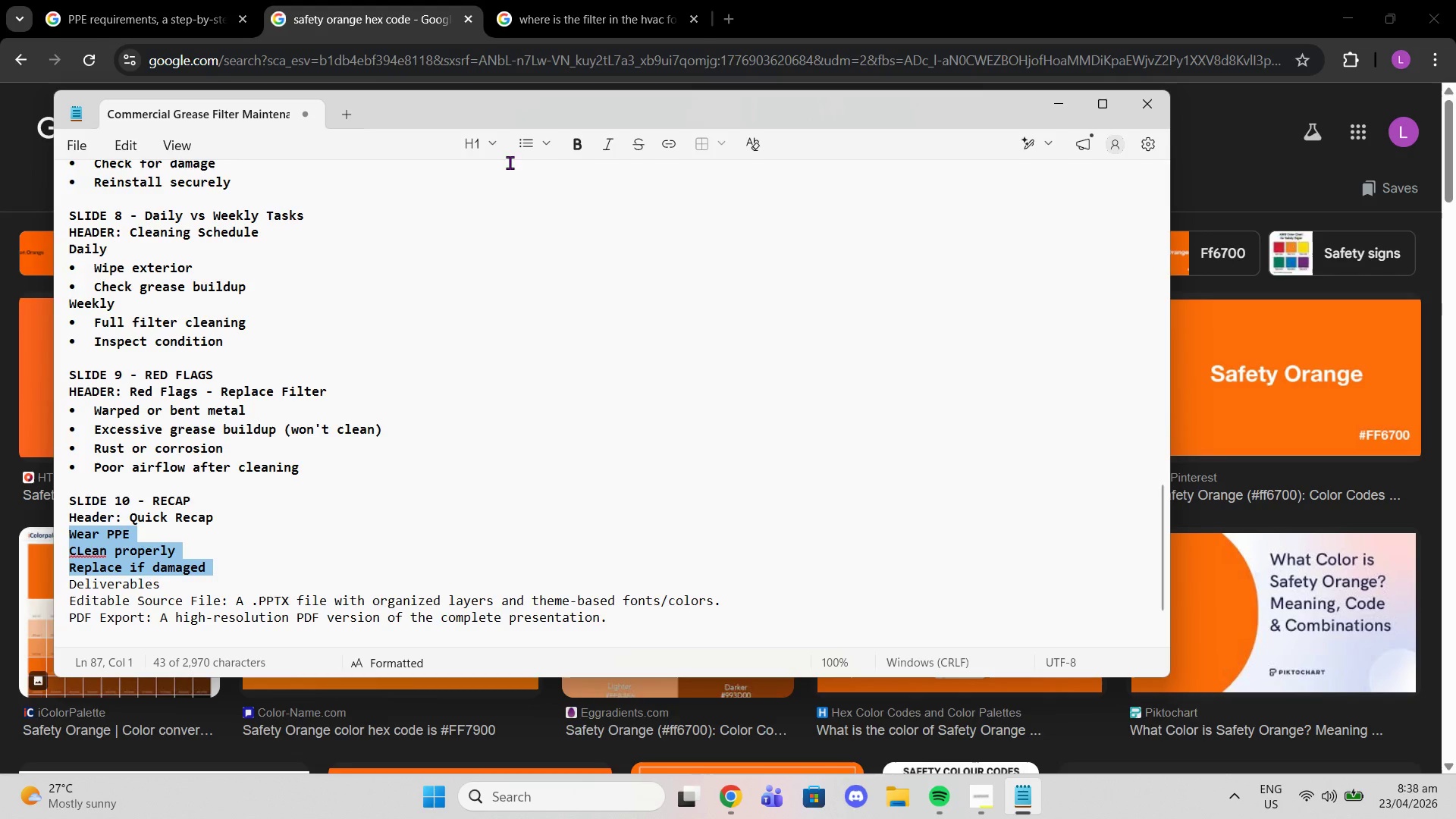 
left_click([519, 141])
 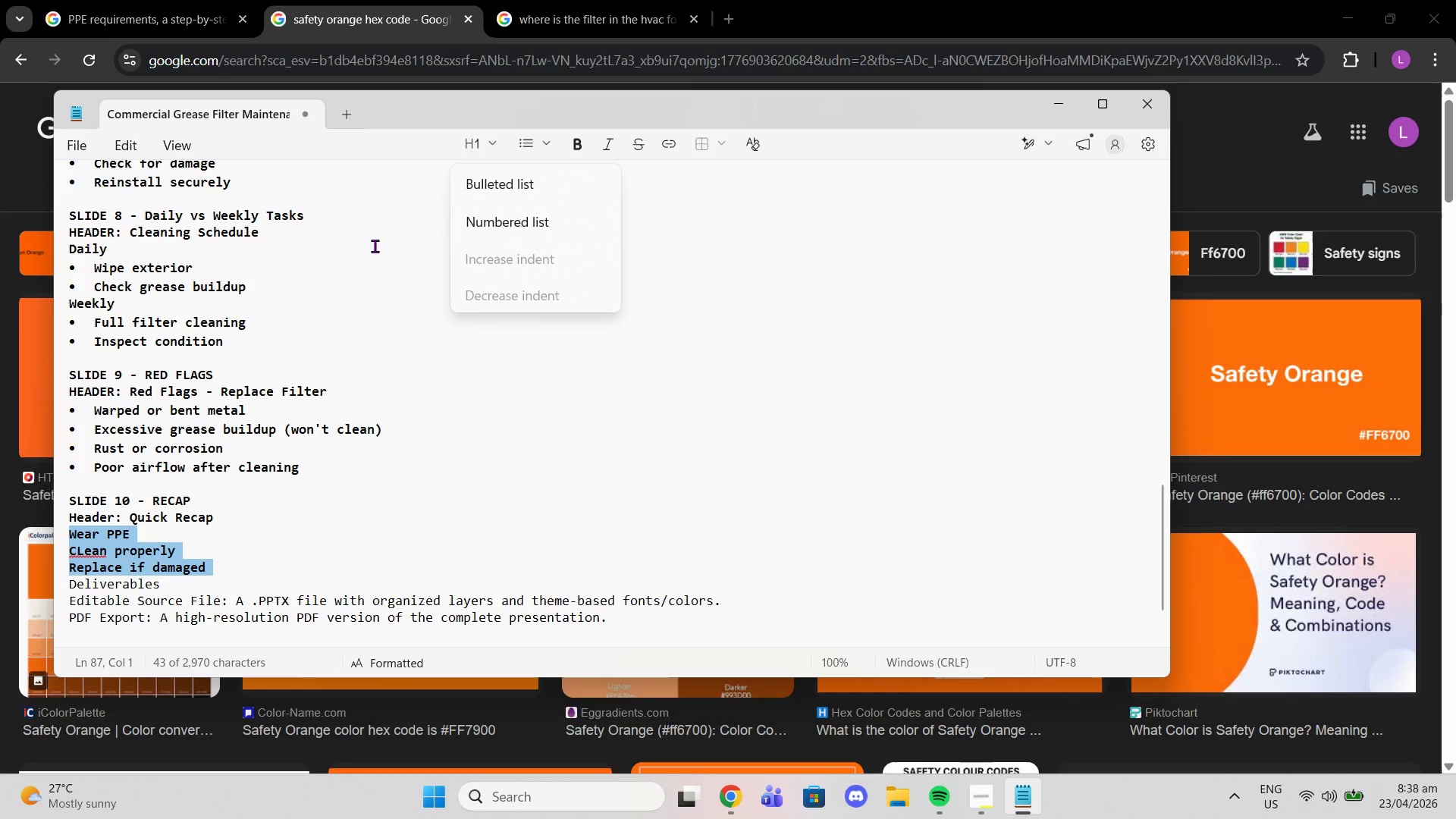 
left_click([515, 184])
 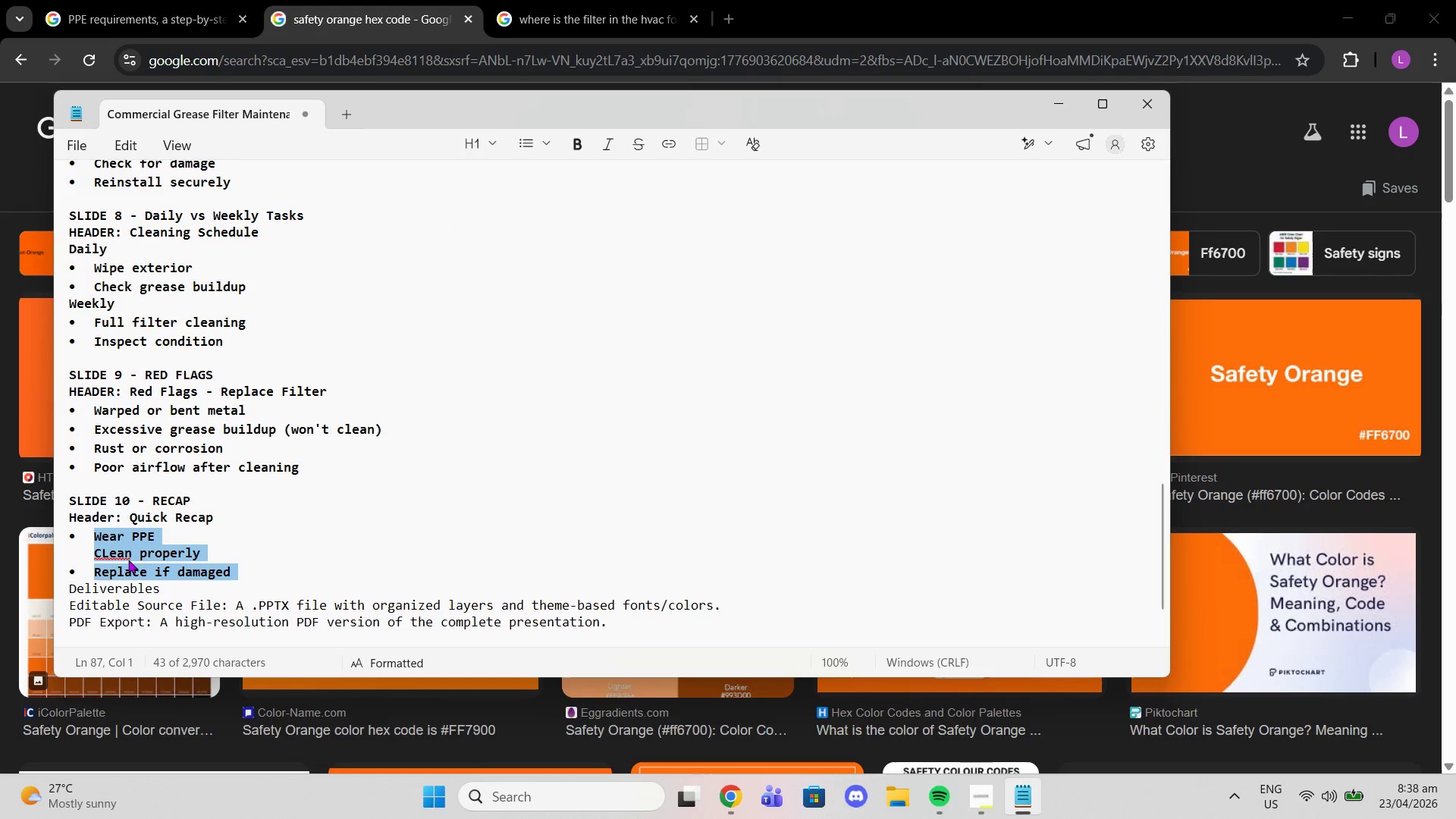 
left_click([102, 545])
 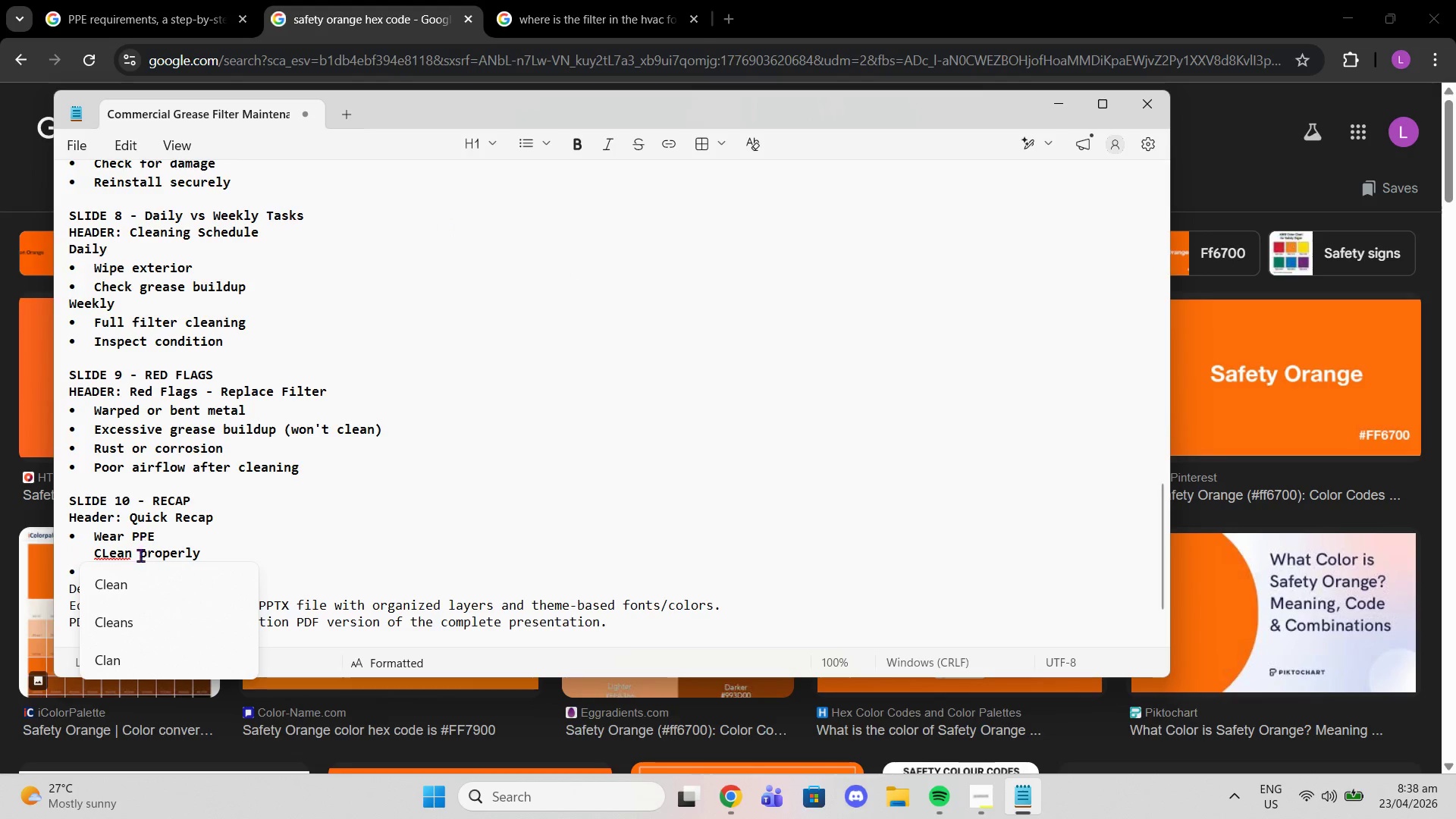 
left_click([134, 579])
 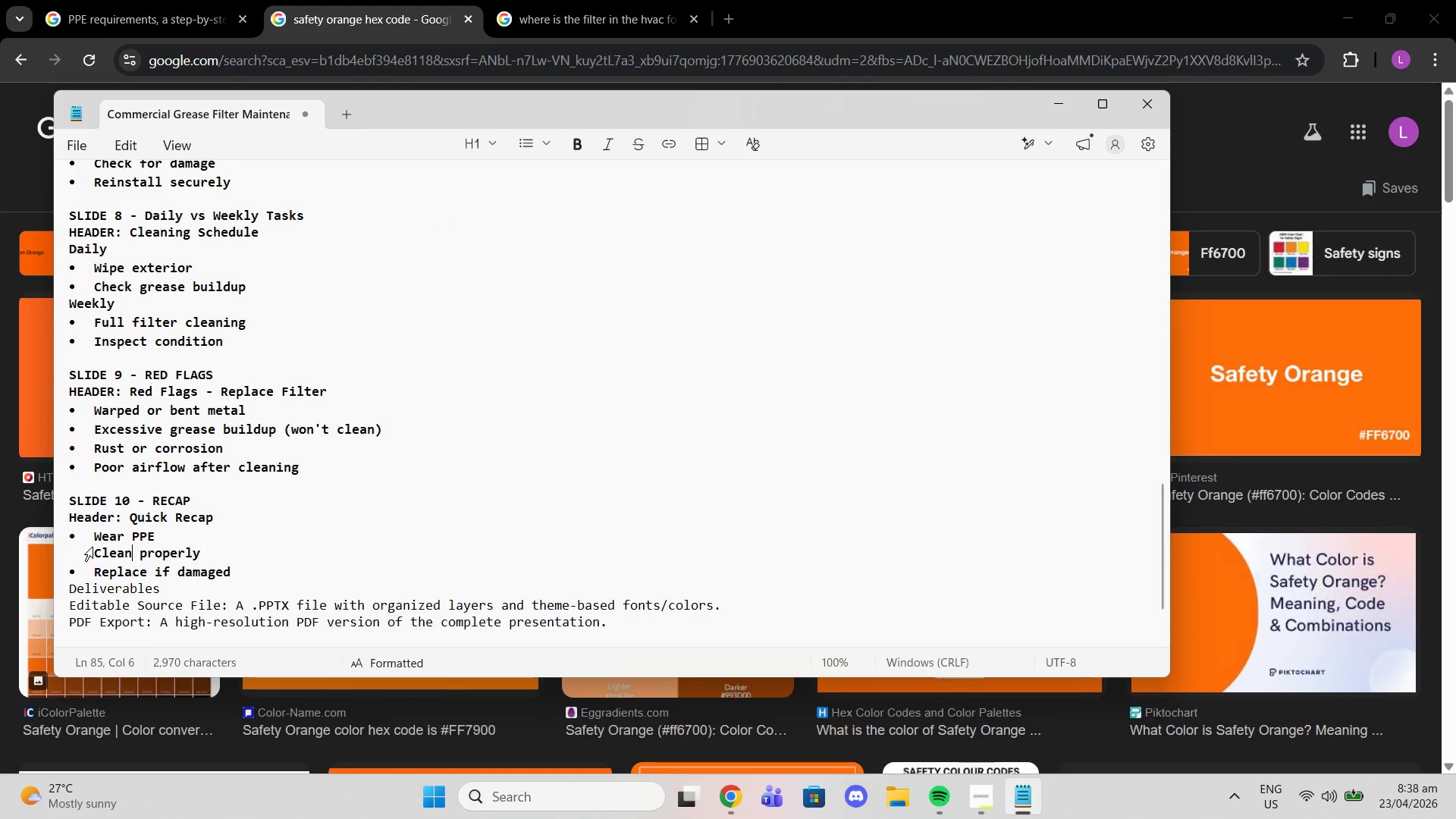 
left_click([93, 546])
 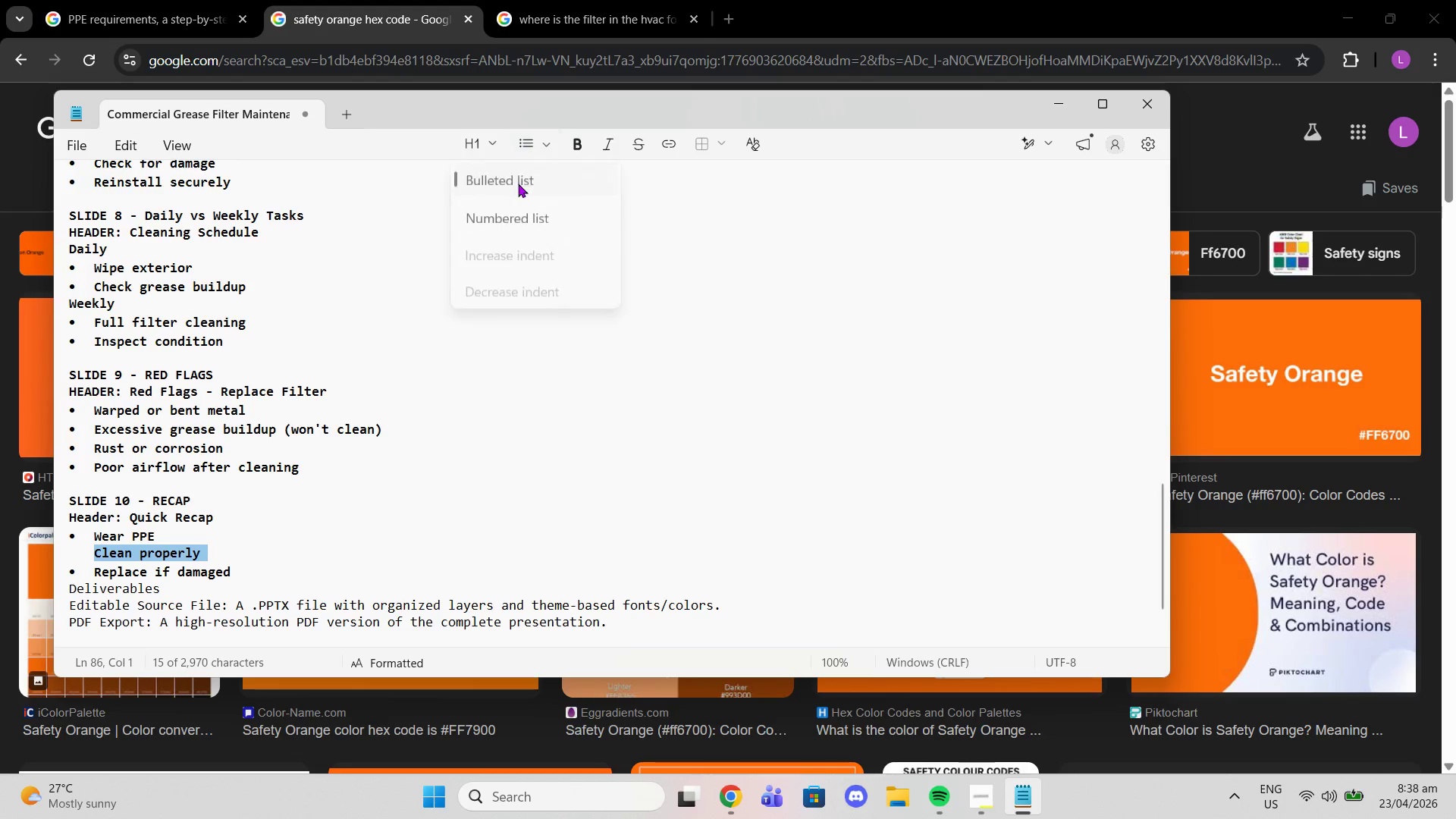 
left_click([495, 196])
 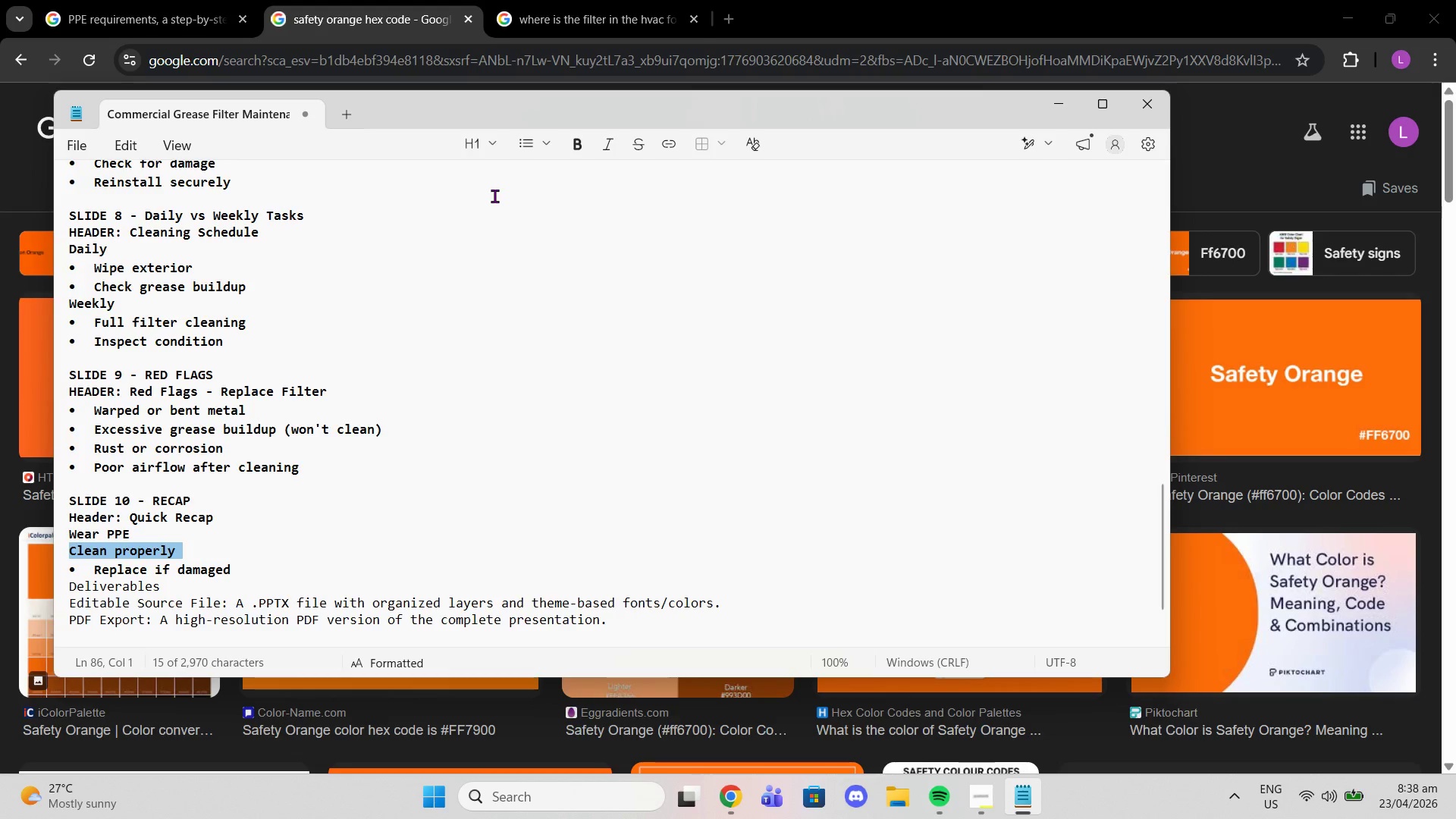 
left_click([494, 196])
 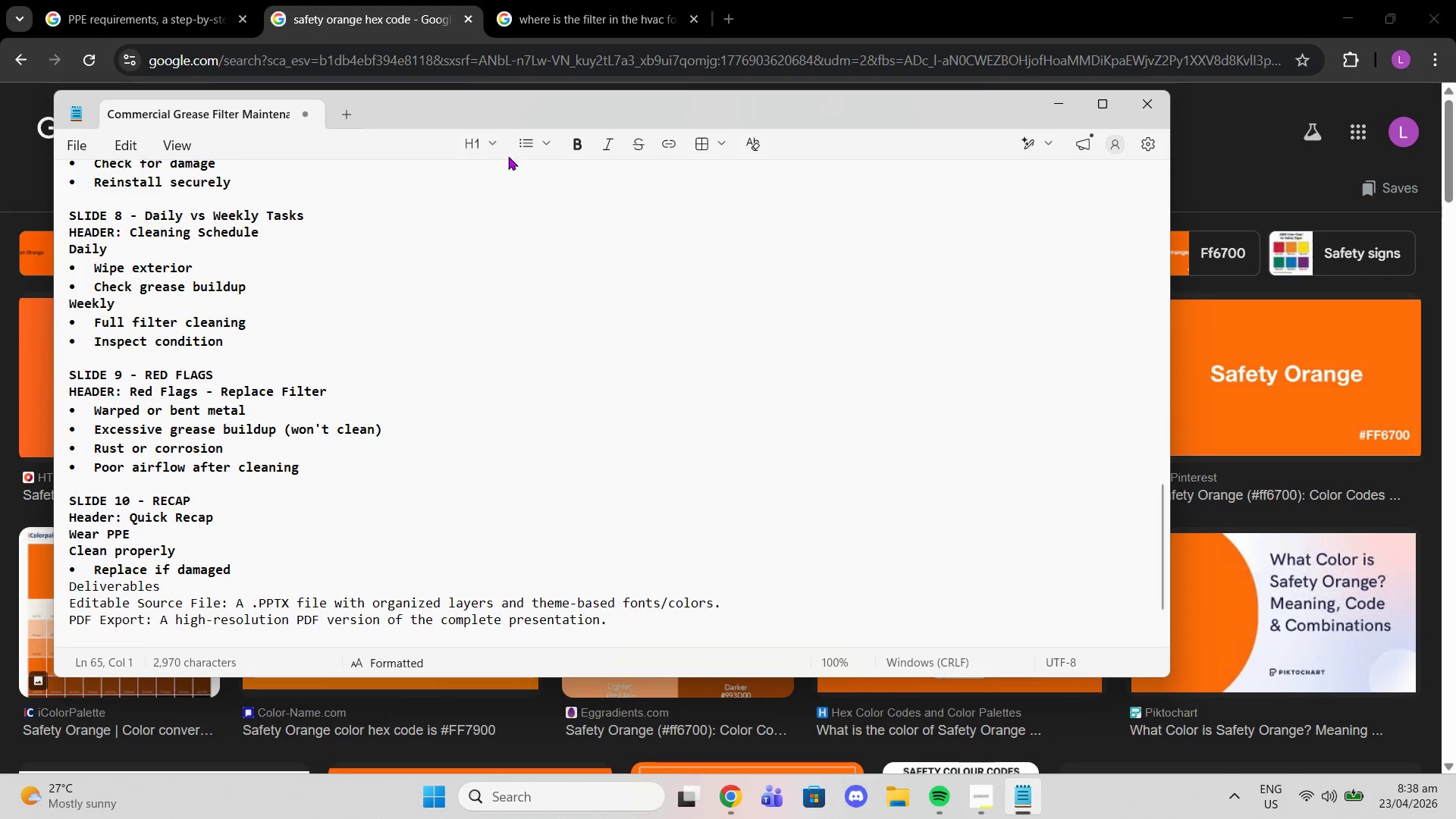 
left_click([535, 153])
 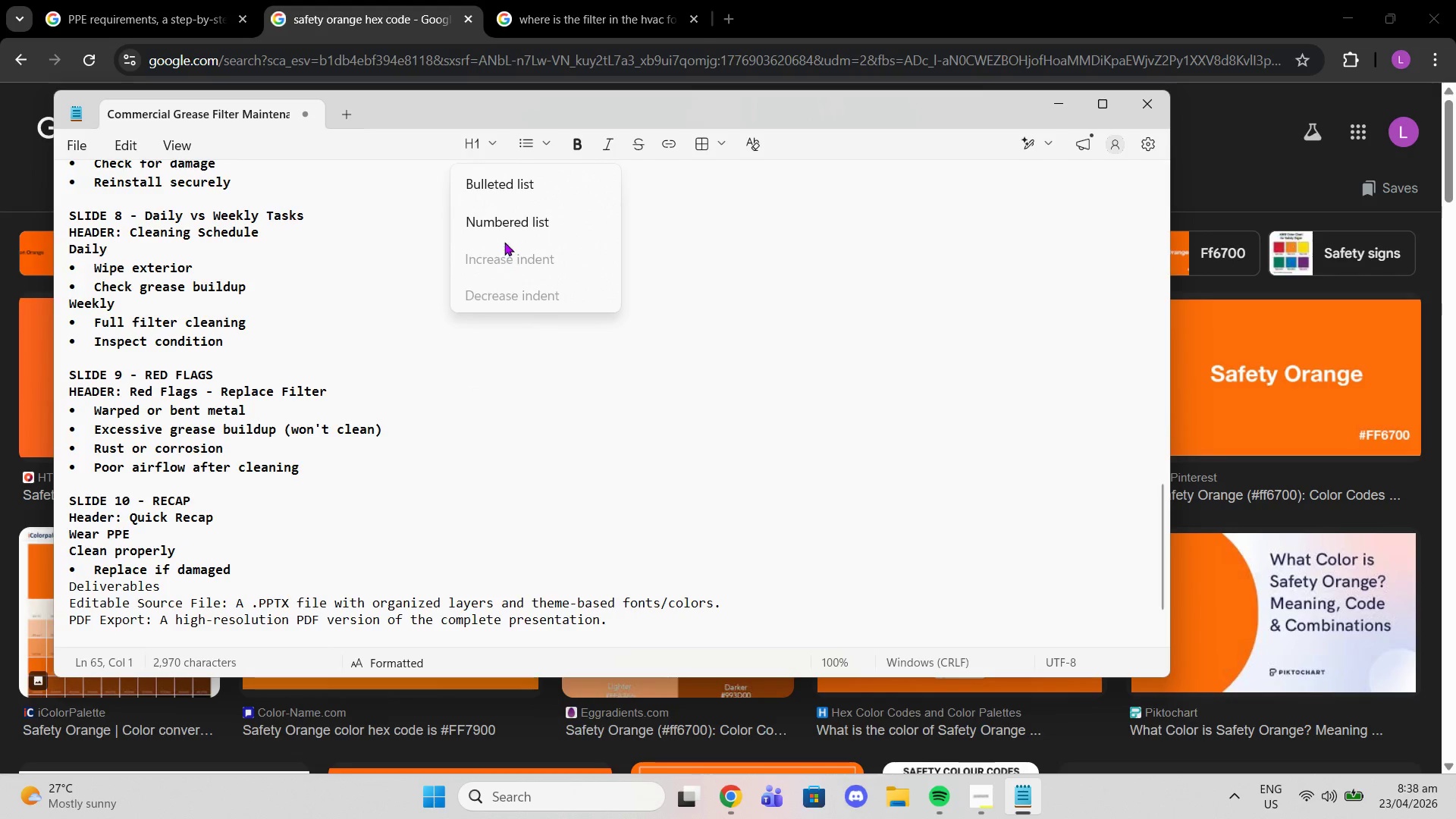 
left_click([492, 190])
 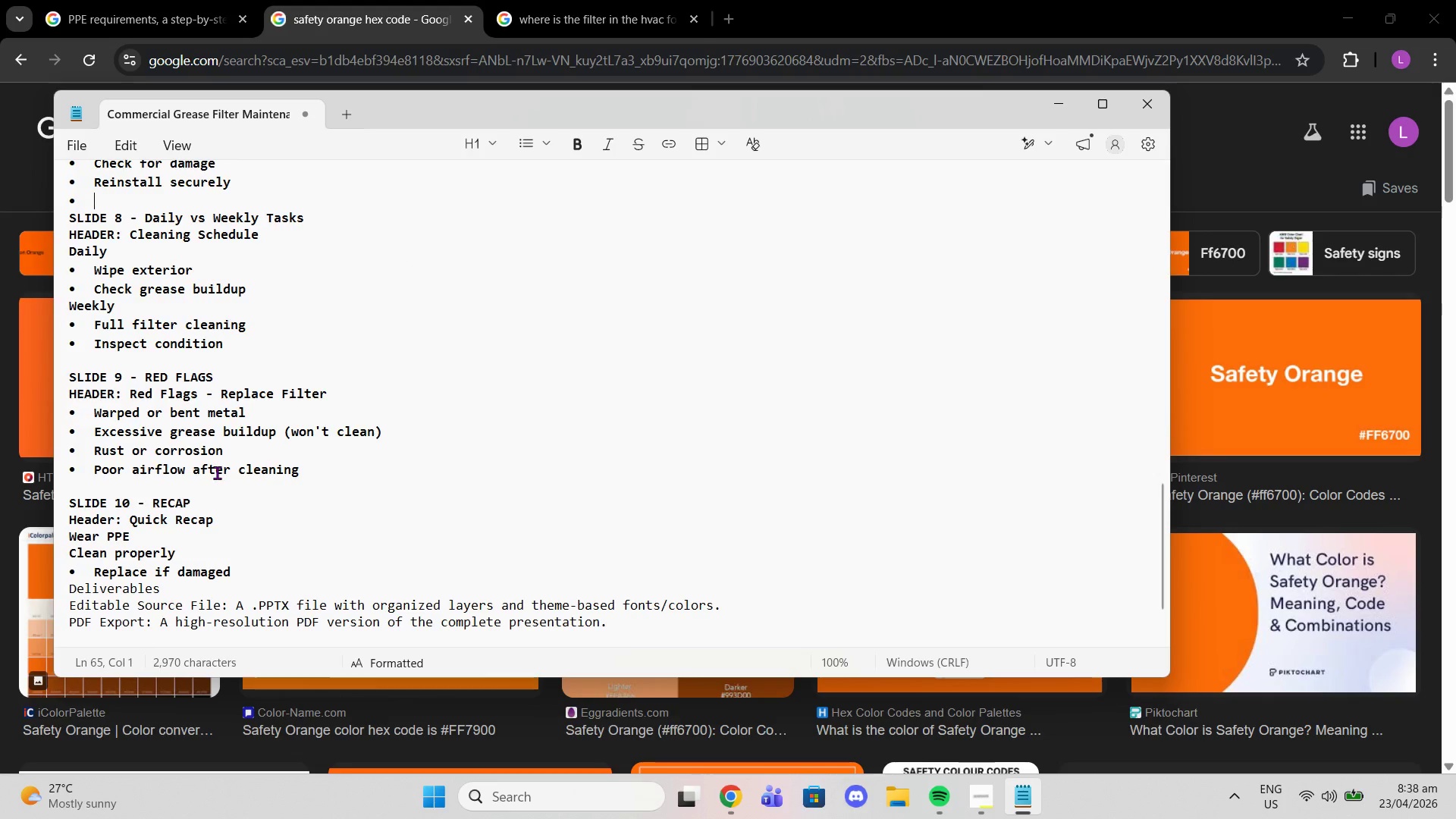 
key(Control+Z)
 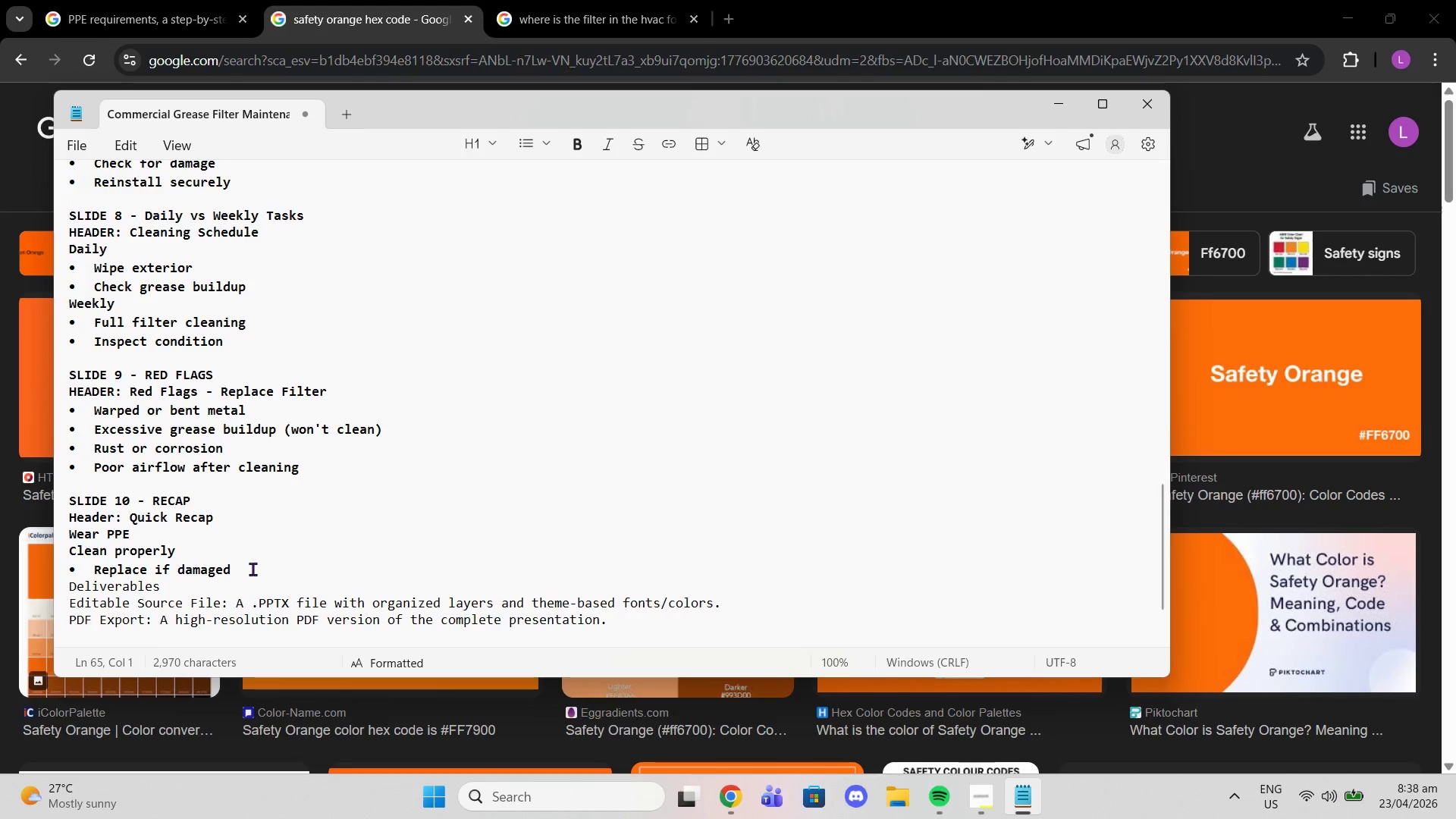 
left_click_drag(start_coordinate=[251, 576], to_coordinate=[49, 533])
 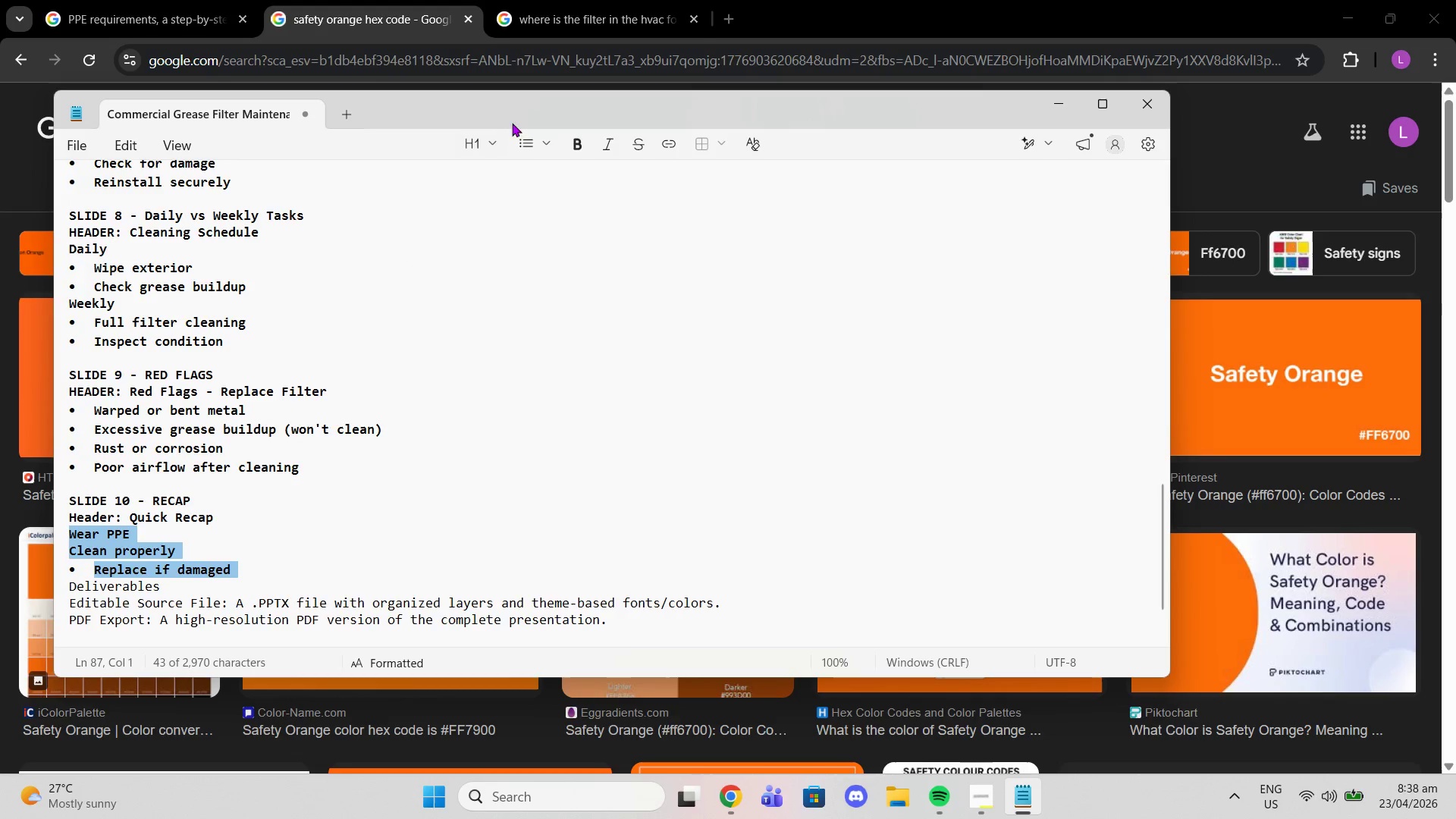 
left_click([520, 147])
 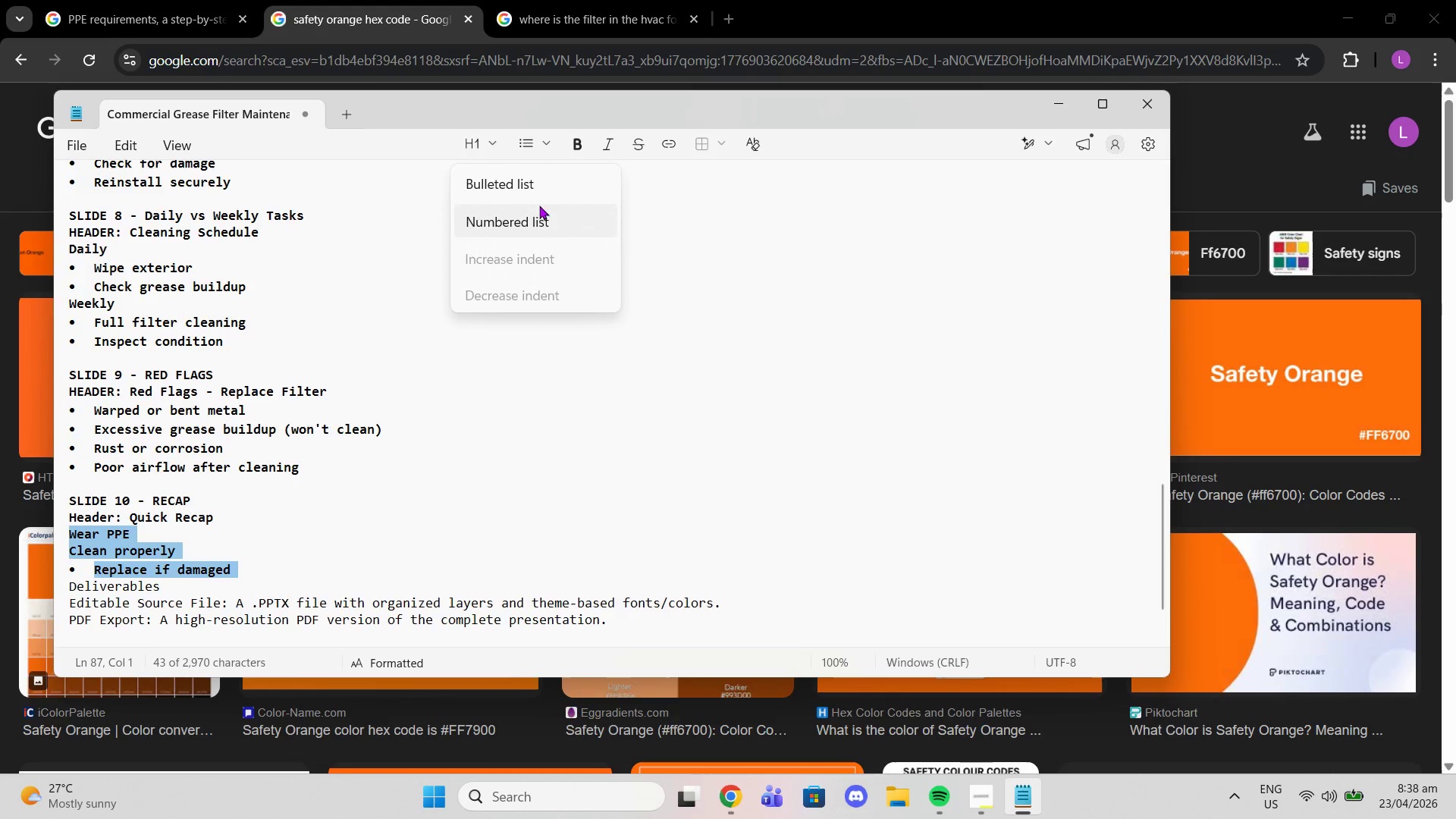 
left_click([529, 186])
 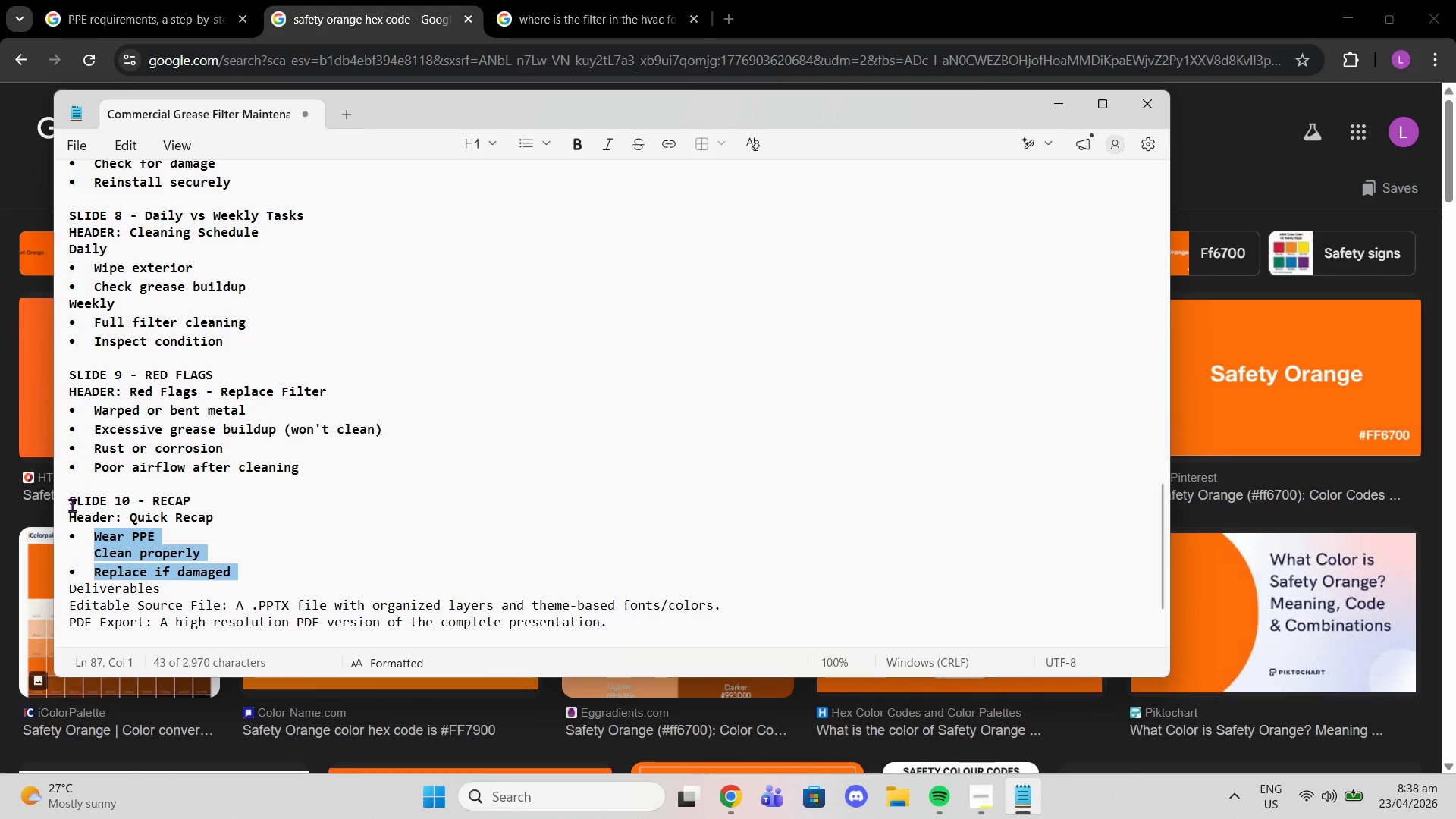 
left_click([98, 551])
 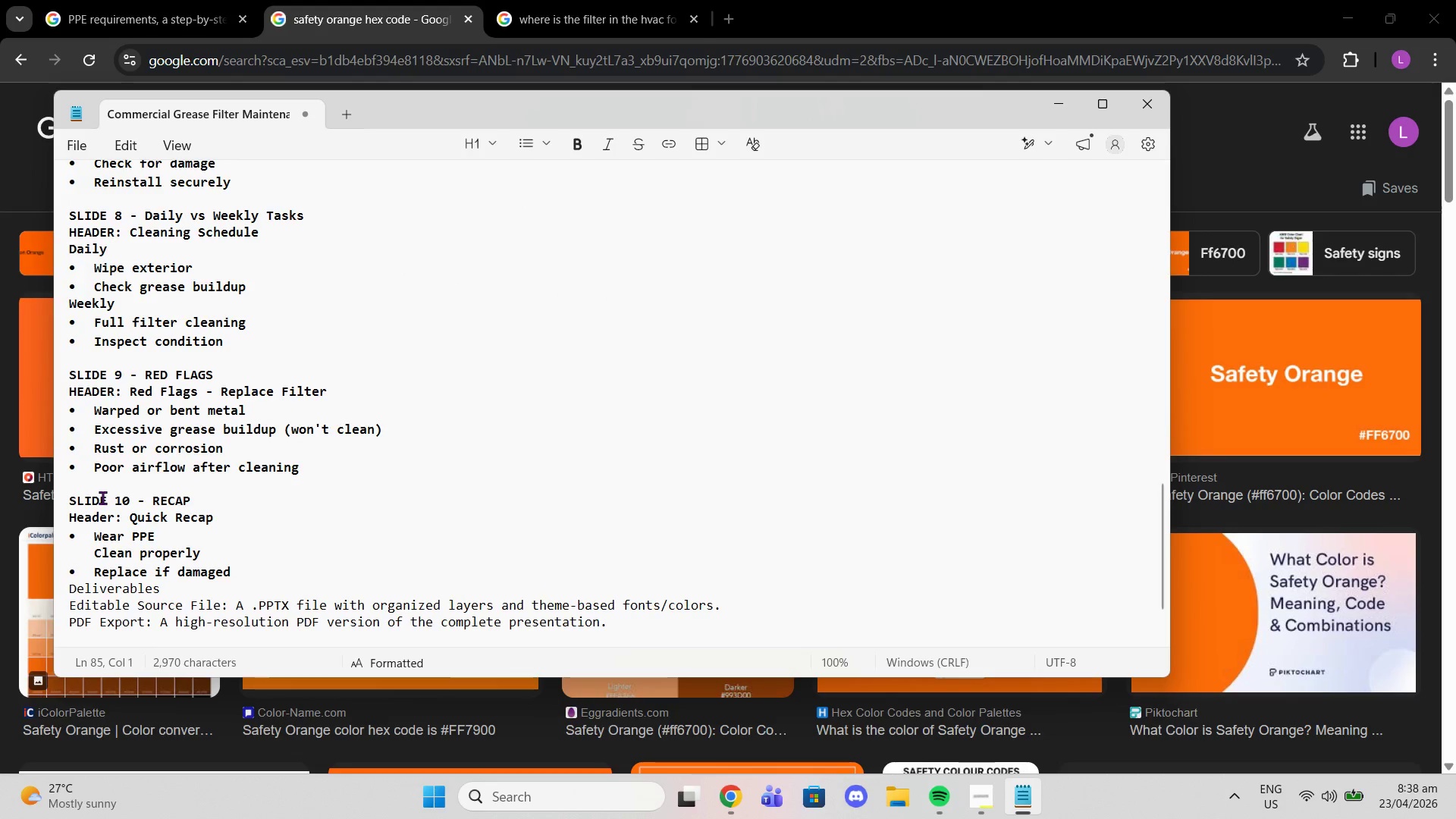 
key(Backspace)
 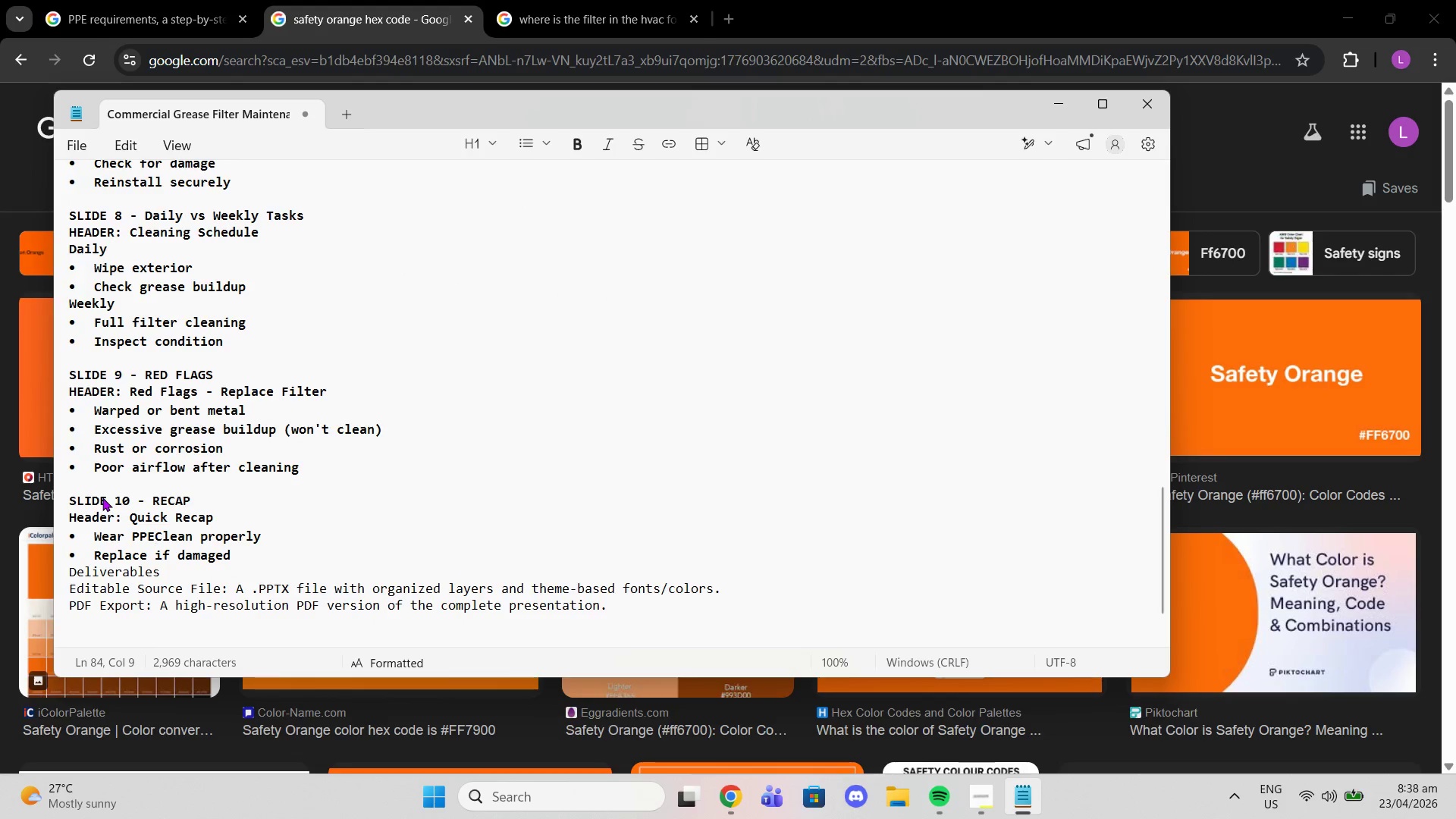 
key(Enter)
 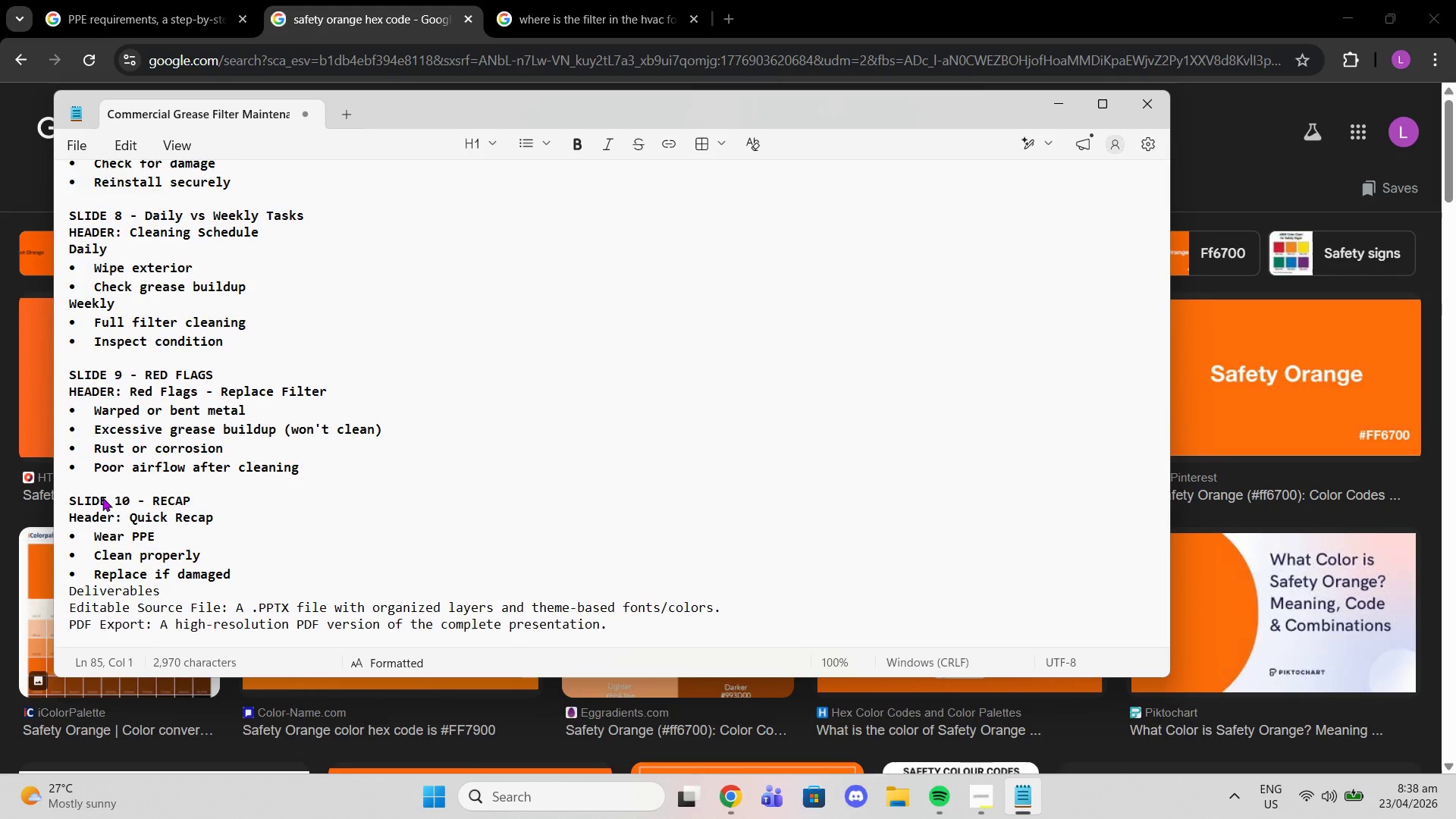 
scroll: coordinate [101, 456], scroll_direction: down, amount: 2.0
 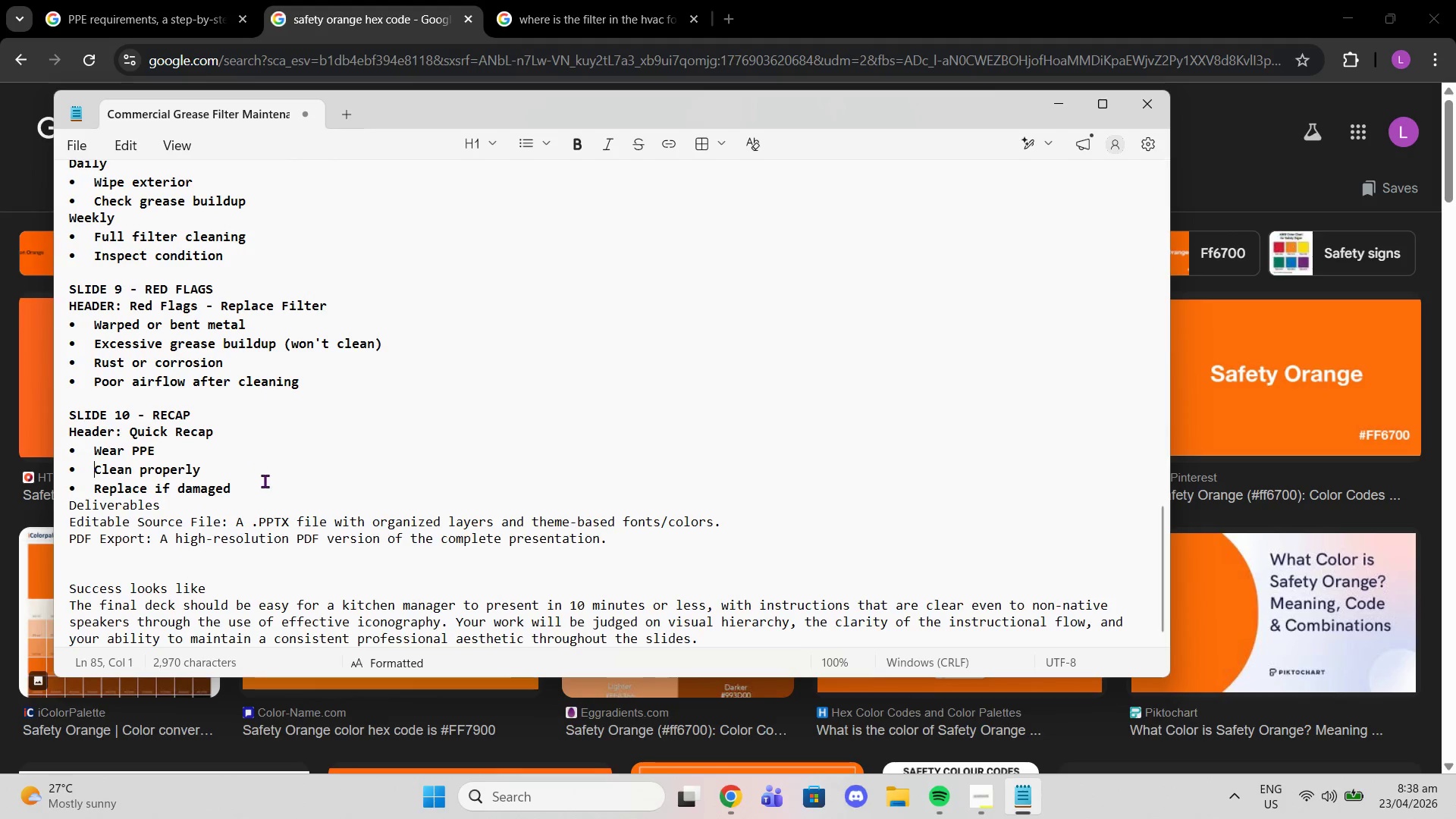 
left_click([266, 483])
 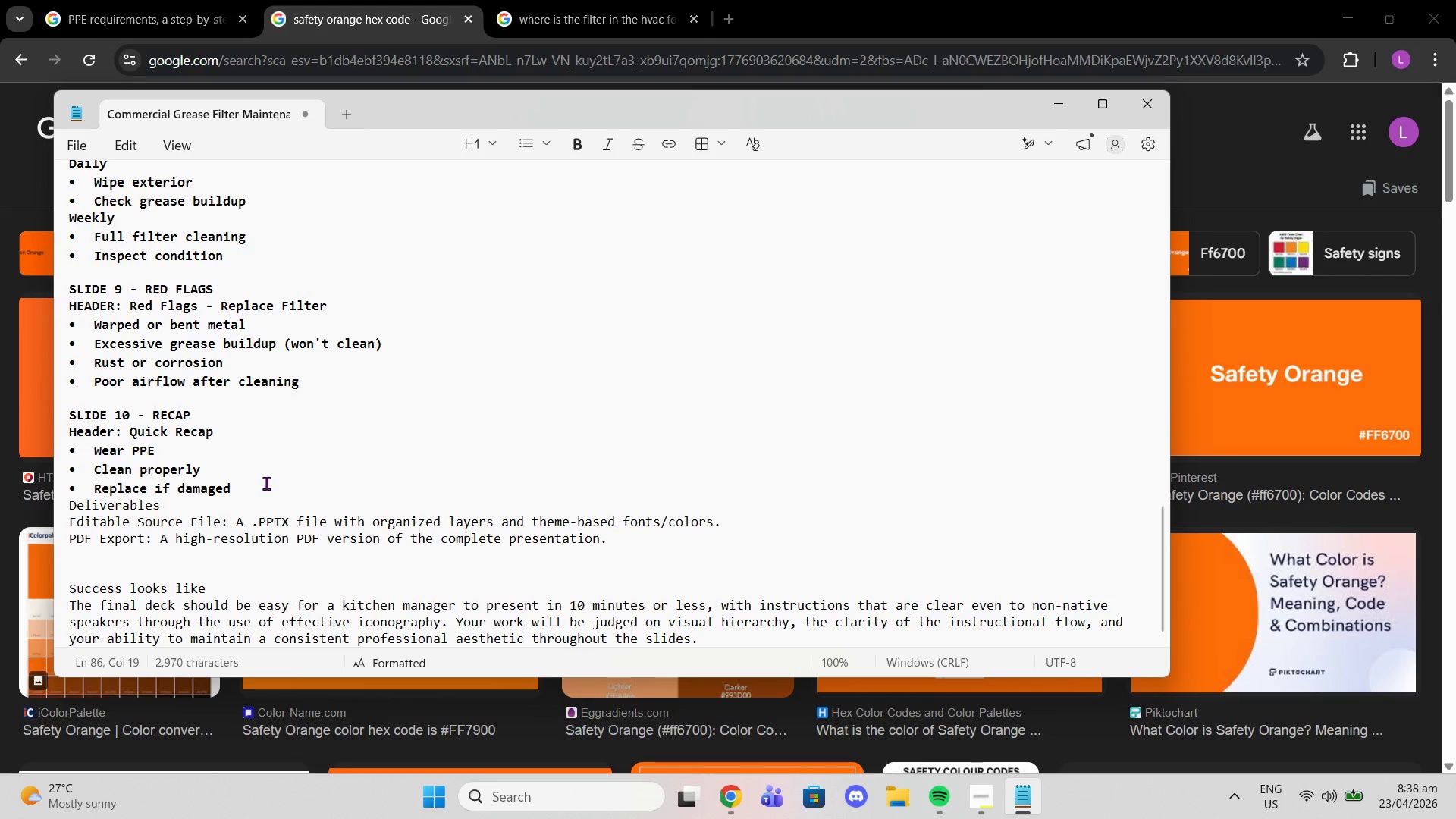 
key(Enter)
 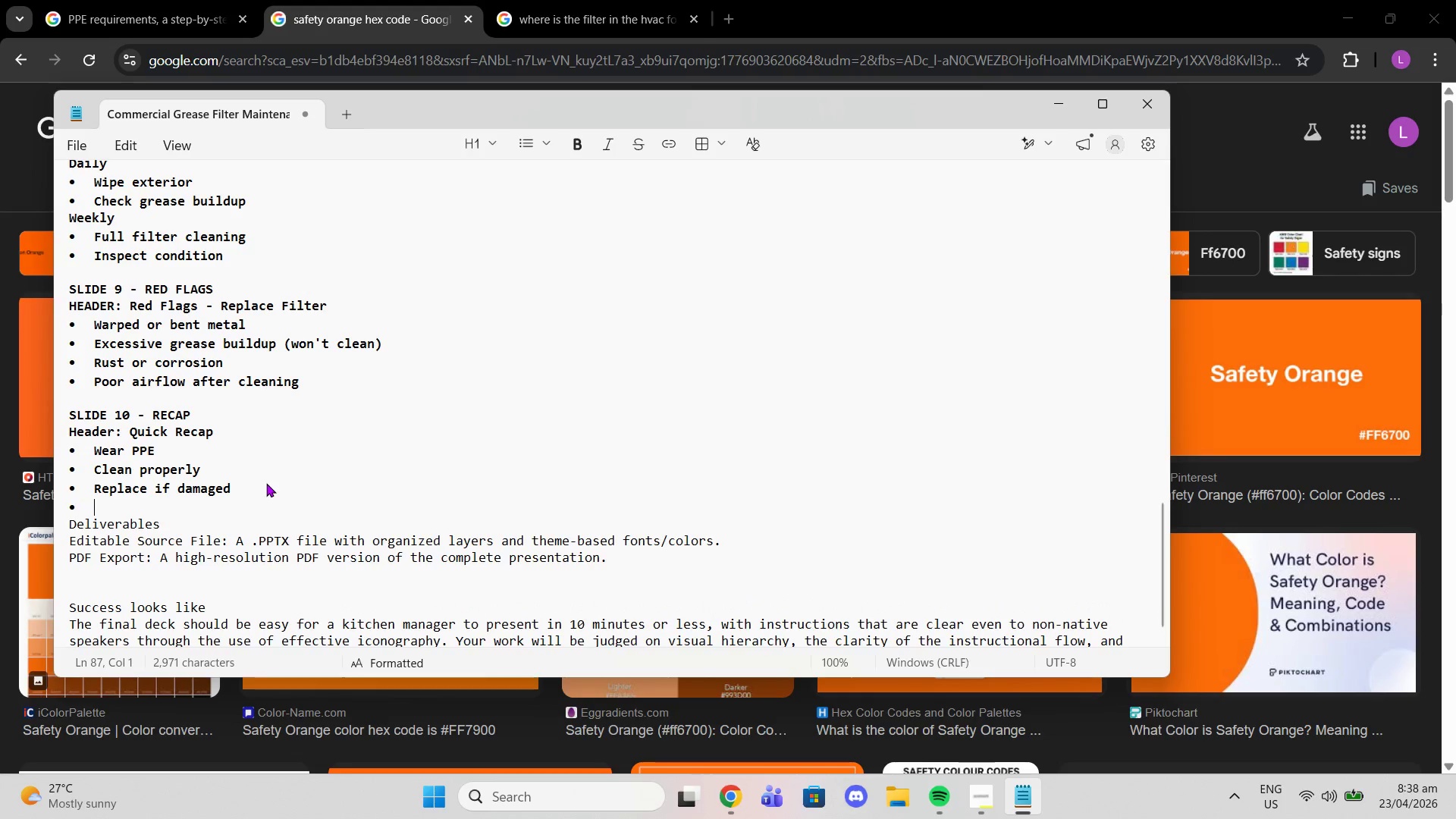 
key(Enter)
 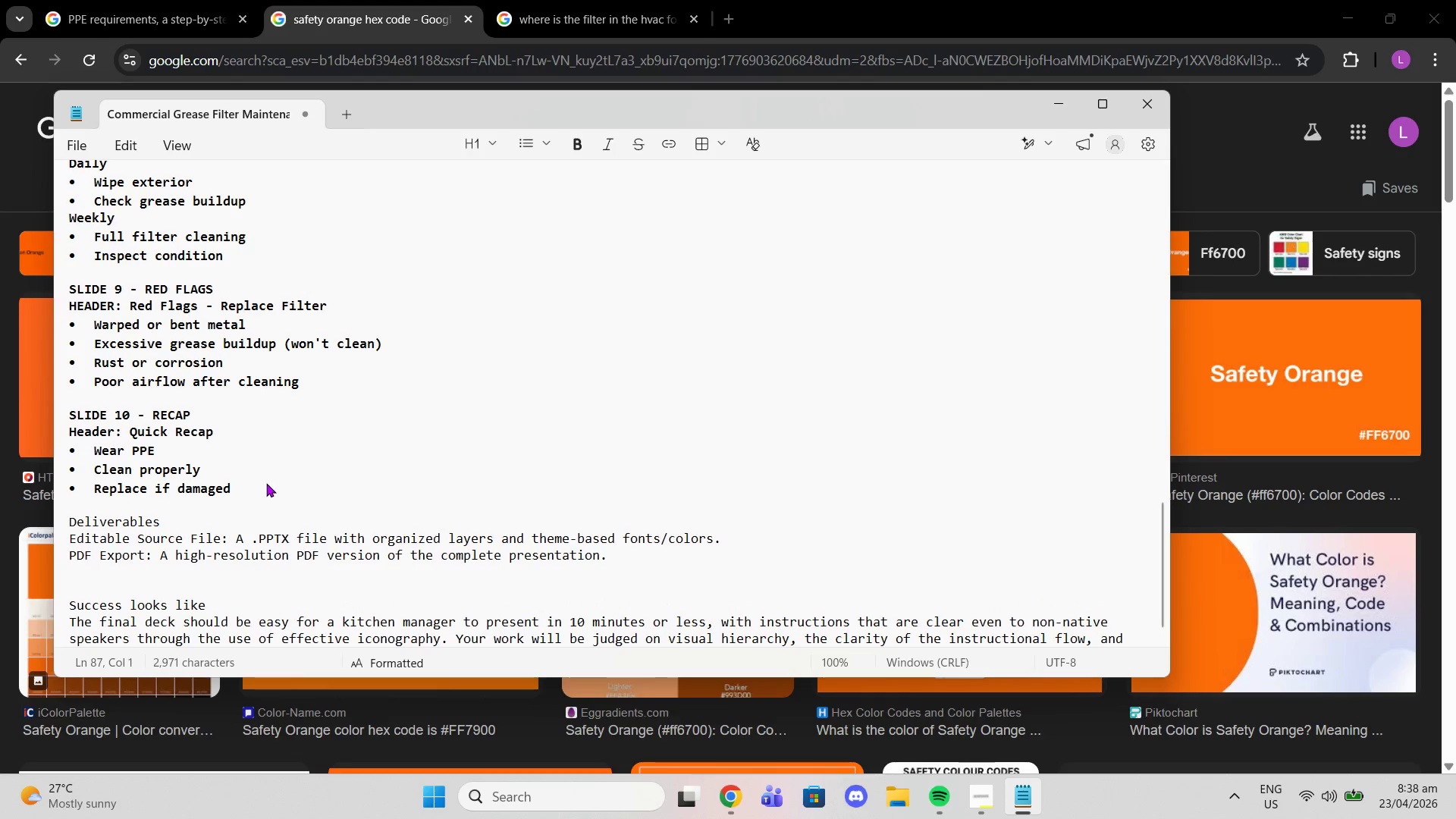 
key(Enter)
 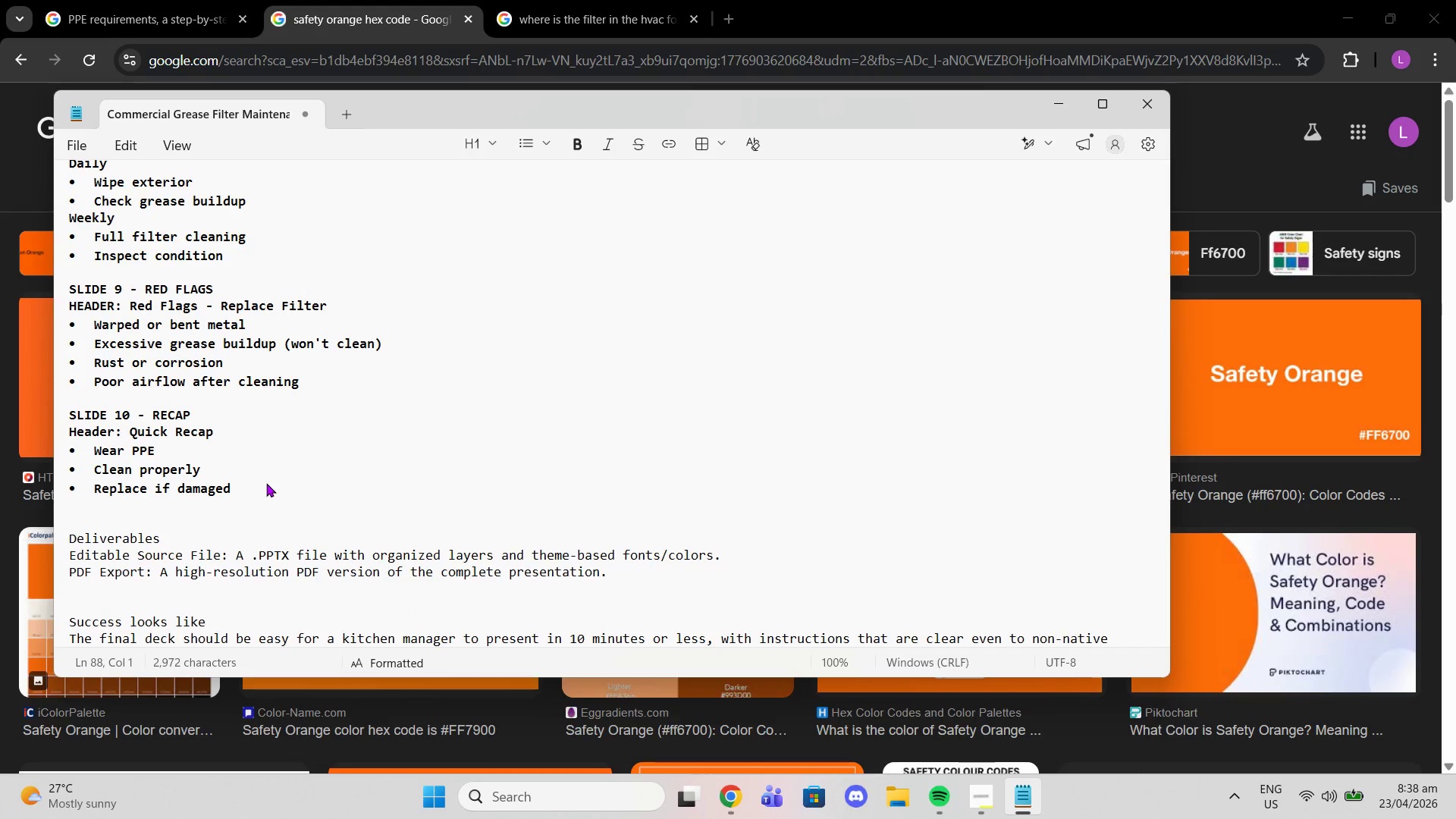 
type(HIGHLITH)
key(Backspace)
key(Backspace)
type(GHT: Safety= )
key(Backspace)
key(Backspace)
type( = Clean Air + Fire Prevention)
 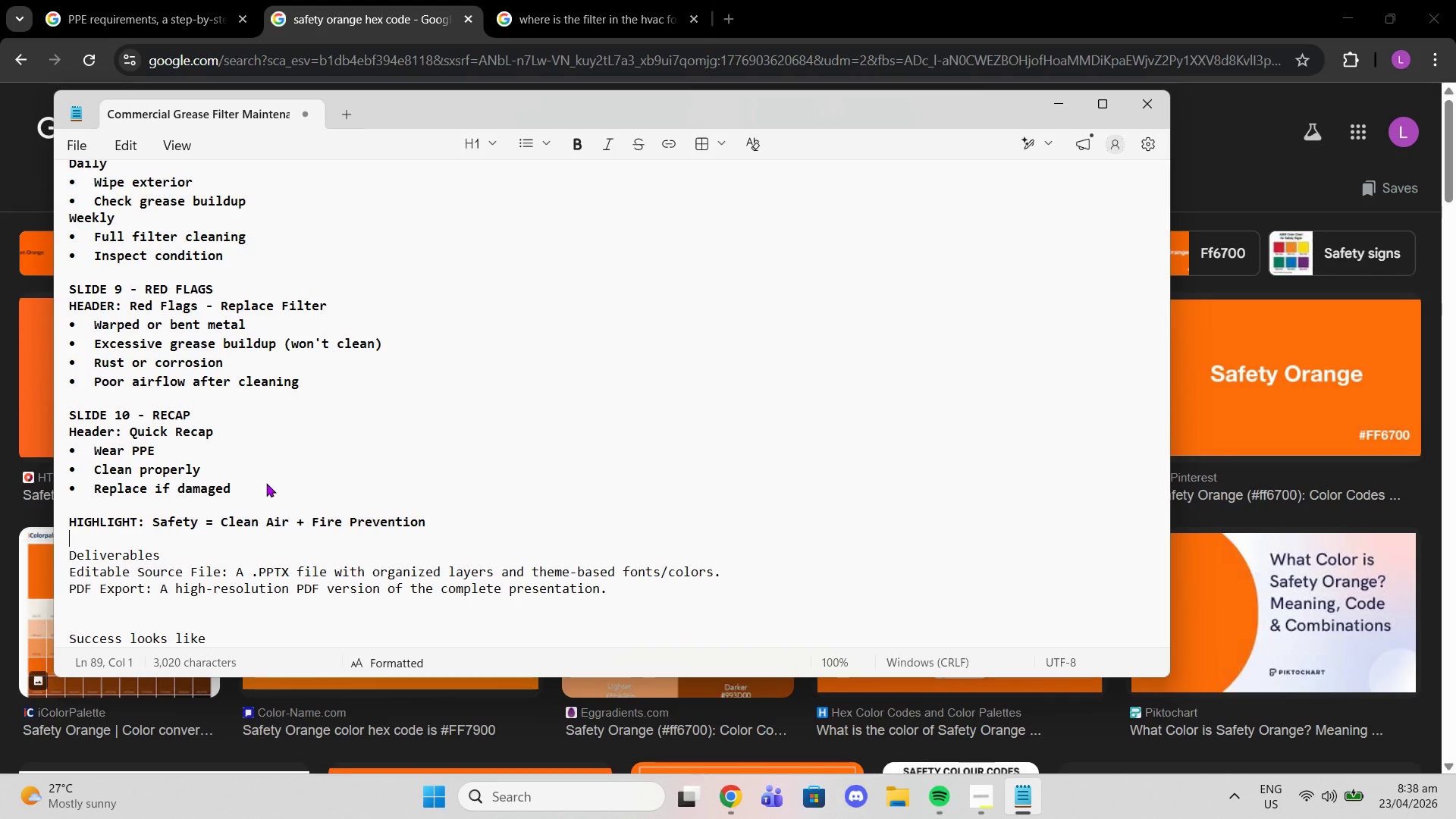 
 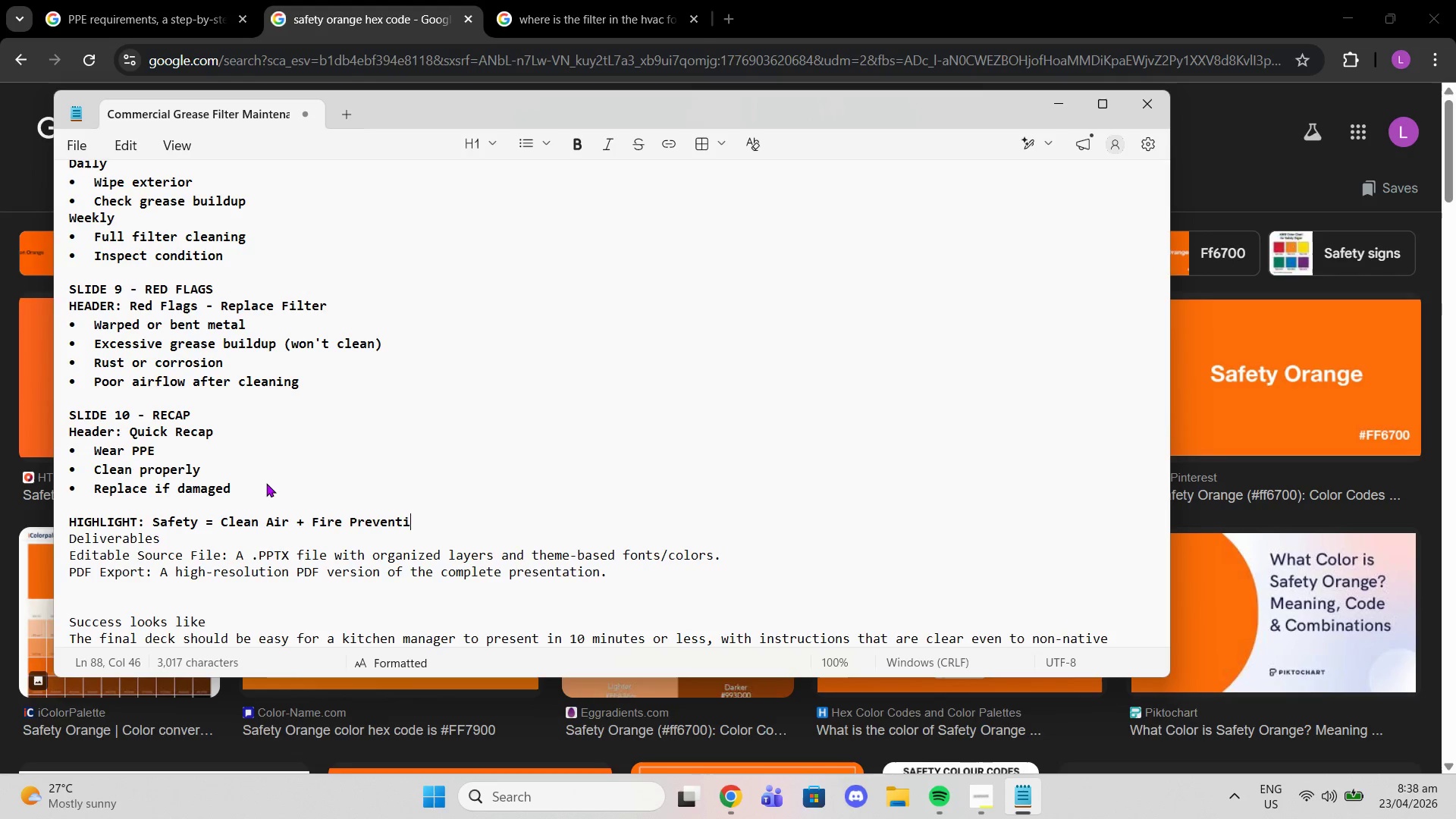 
key(Enter)
 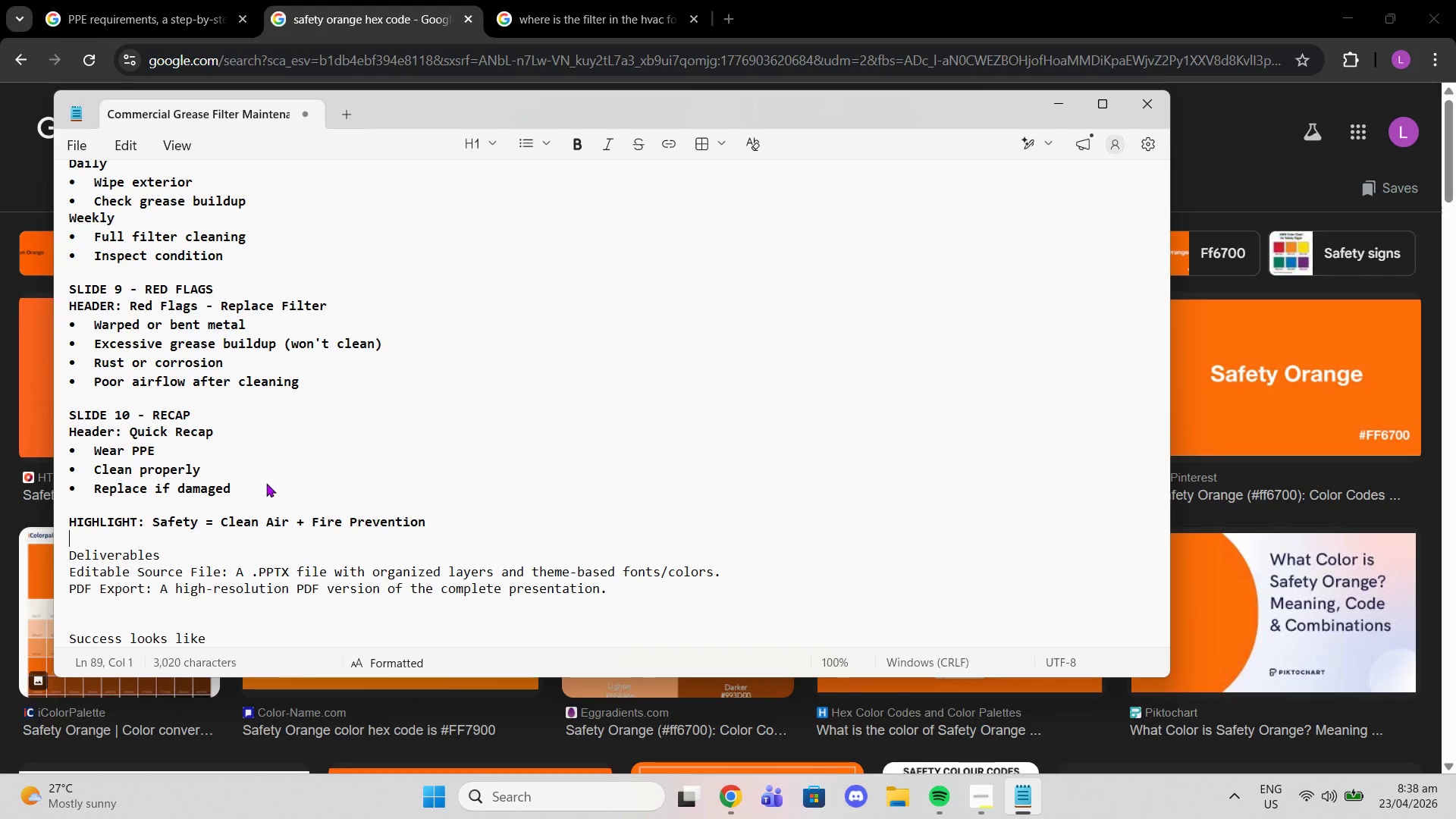 
key(Enter)
 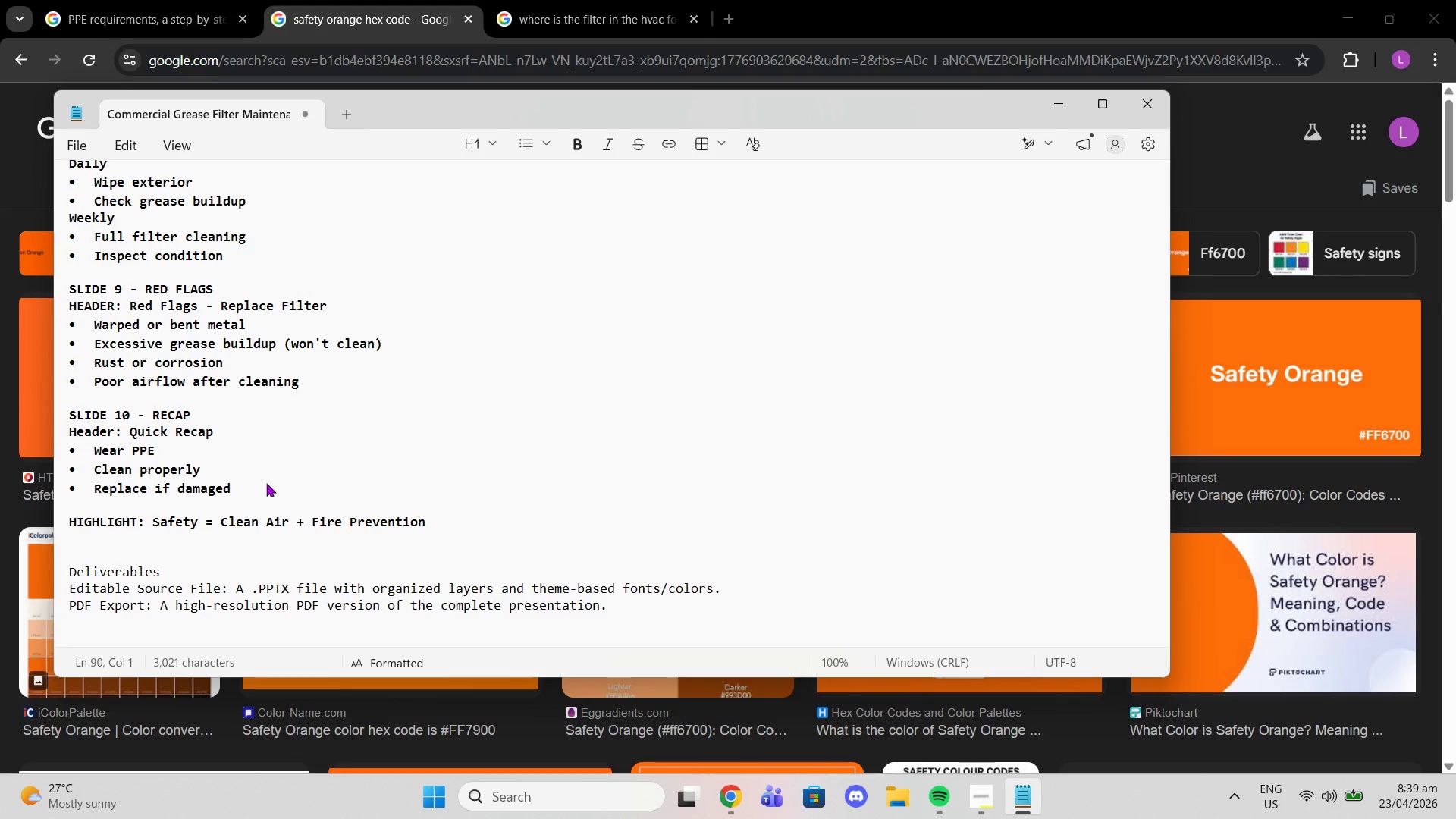 
wait(60.09)
 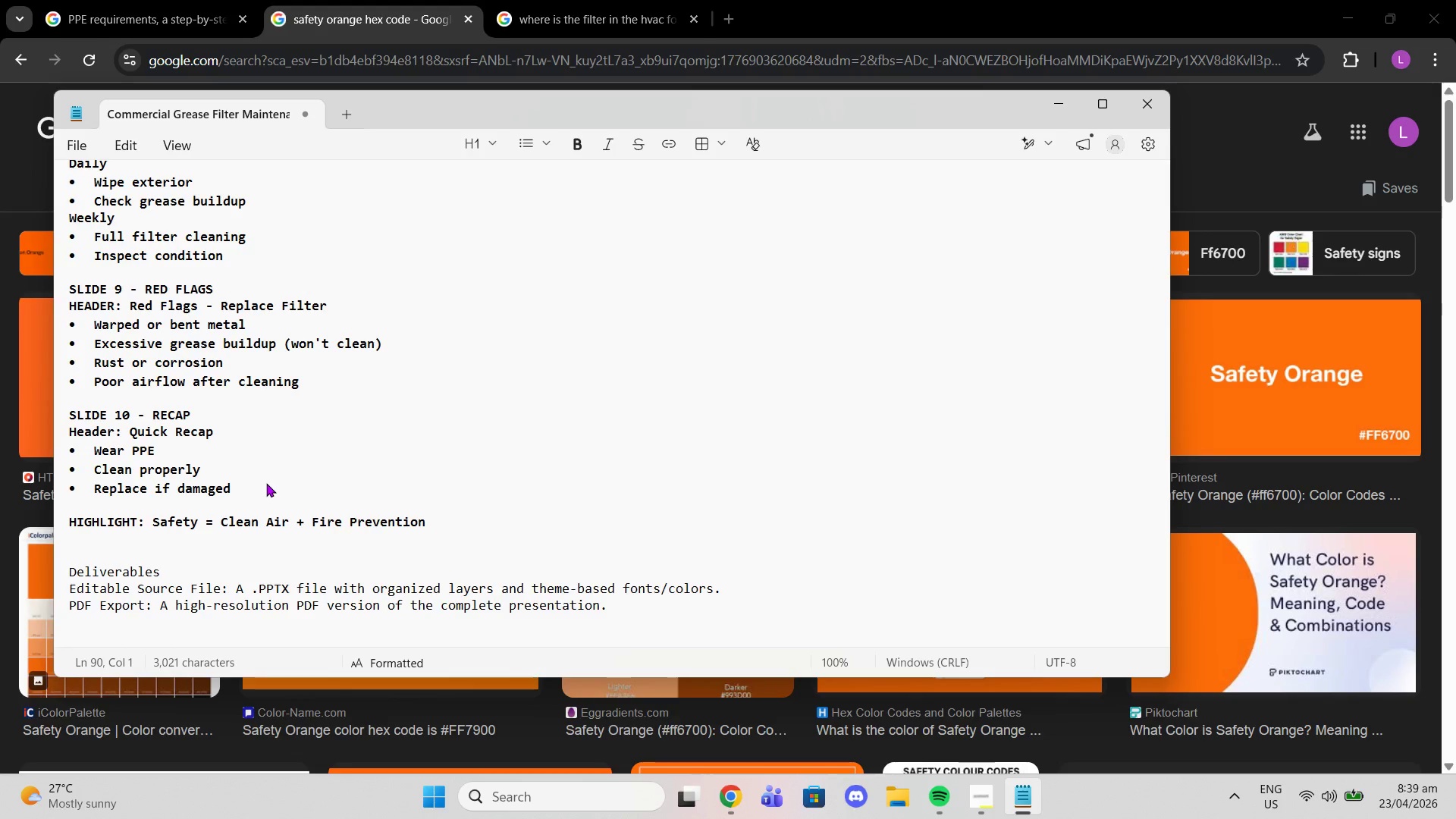 
scroll: coordinate [613, 403], scroll_direction: up, amount: 26.0
 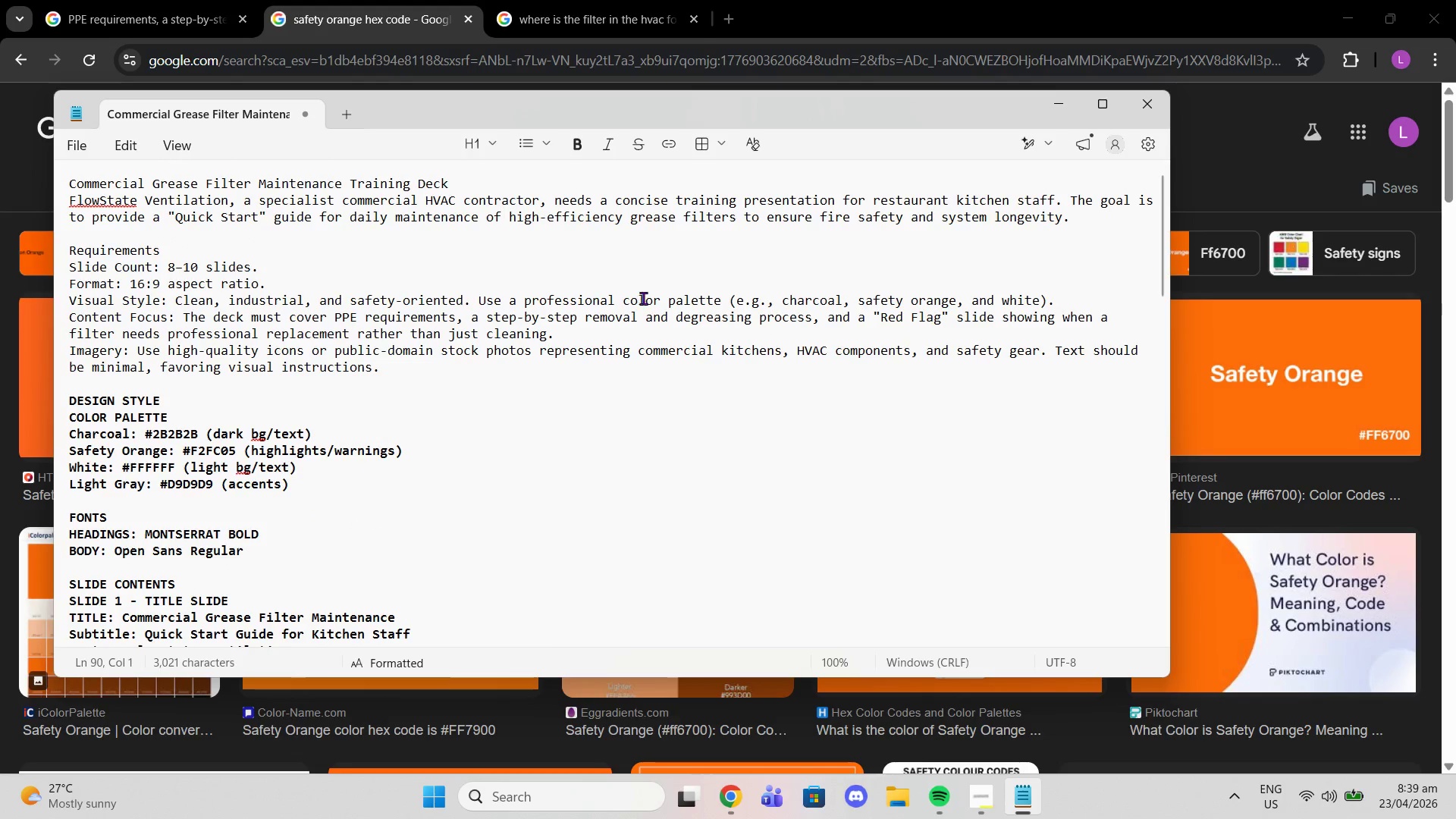 
left_click([777, 0])
 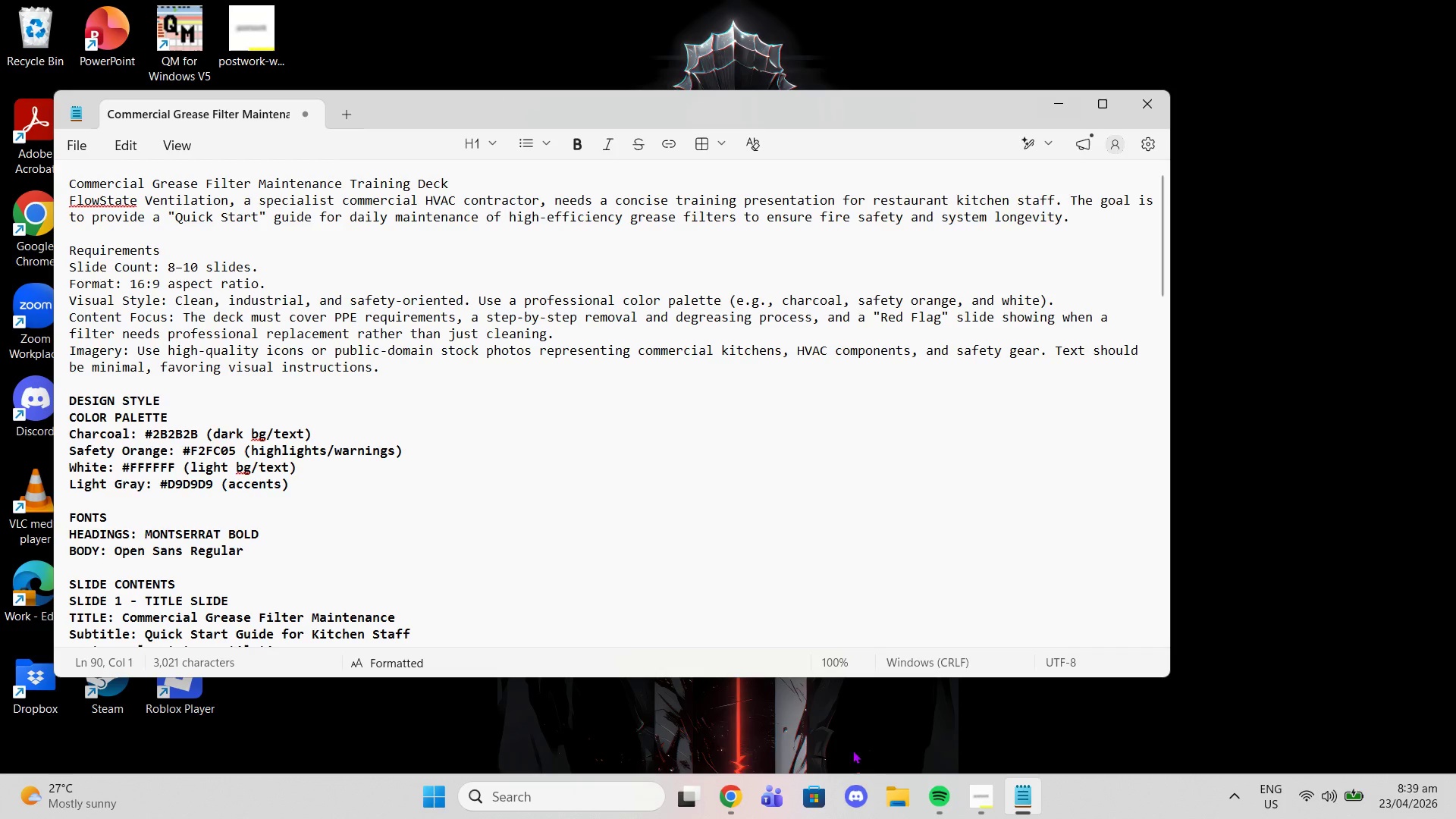 
left_click([990, 795])